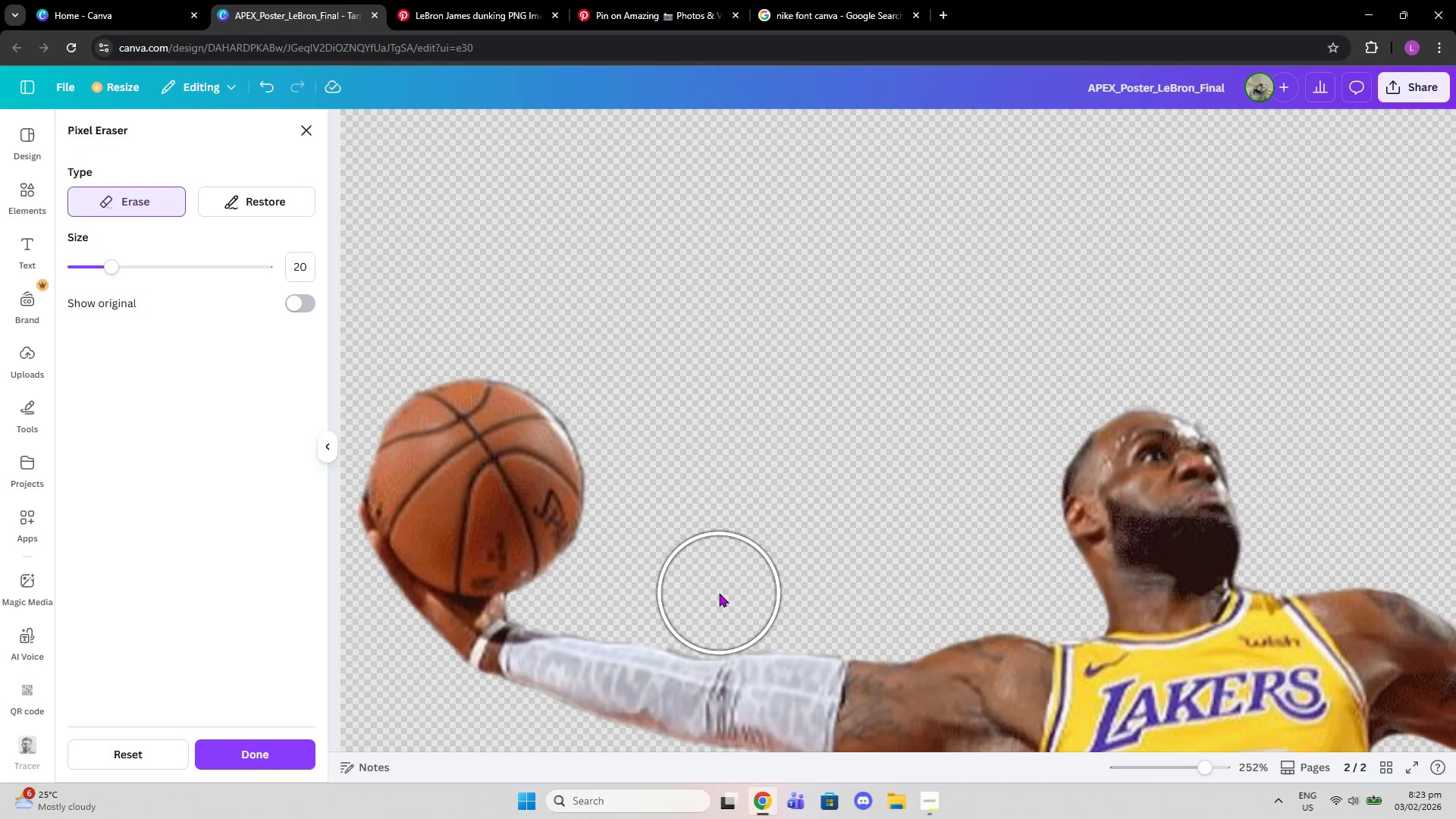 
left_click([719, 593])
 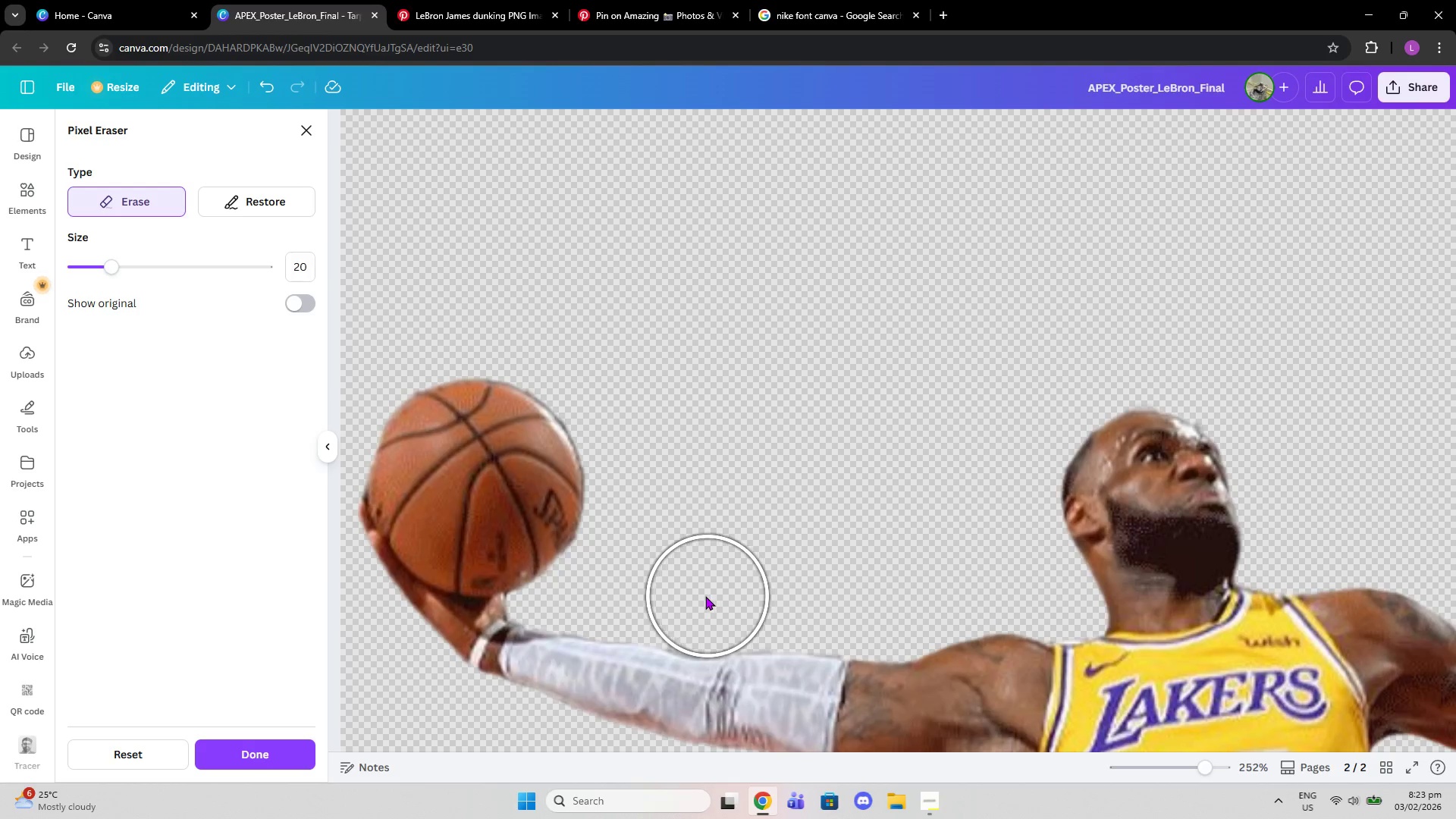 
left_click([704, 595])
 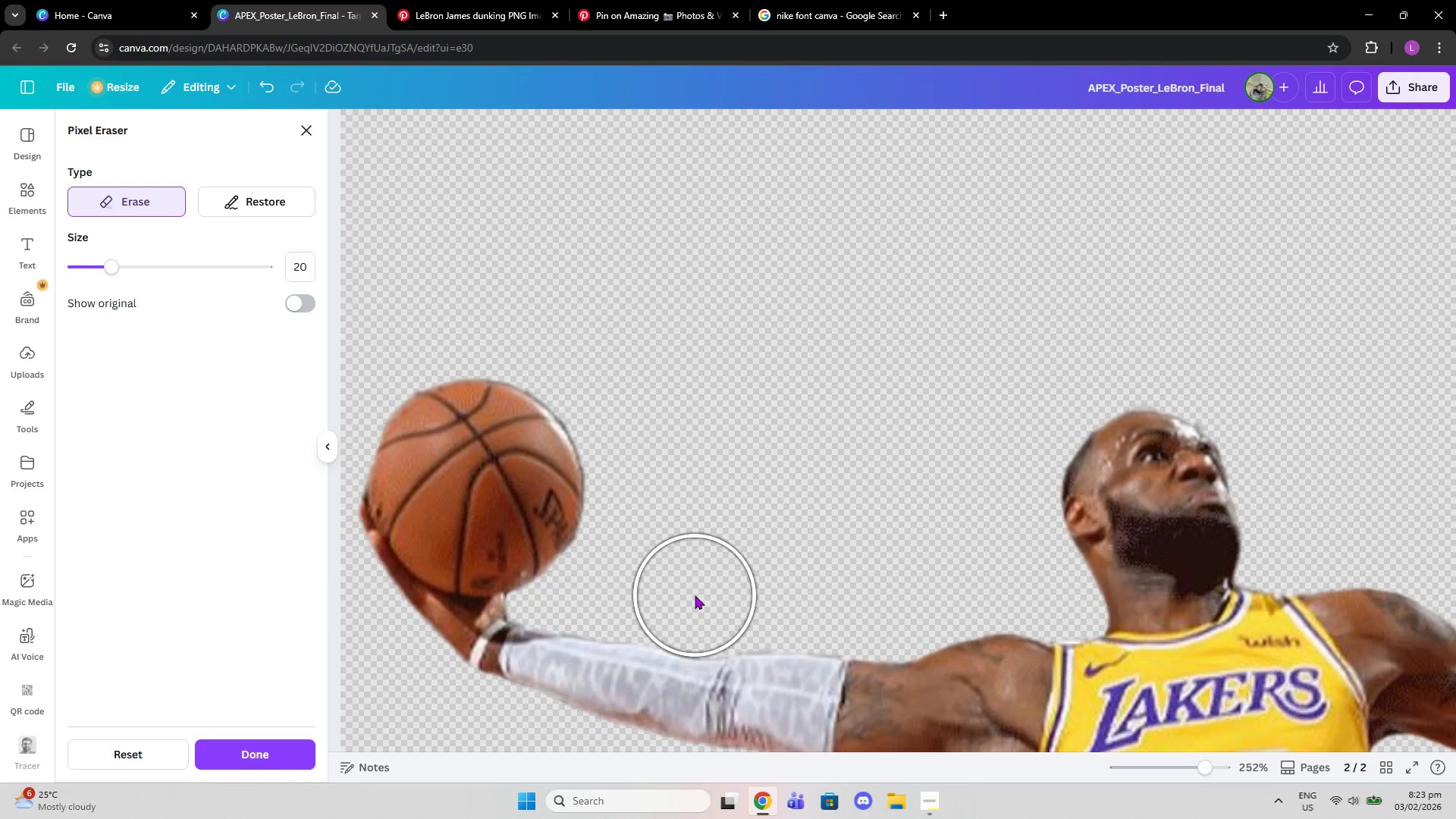 
left_click([694, 595])
 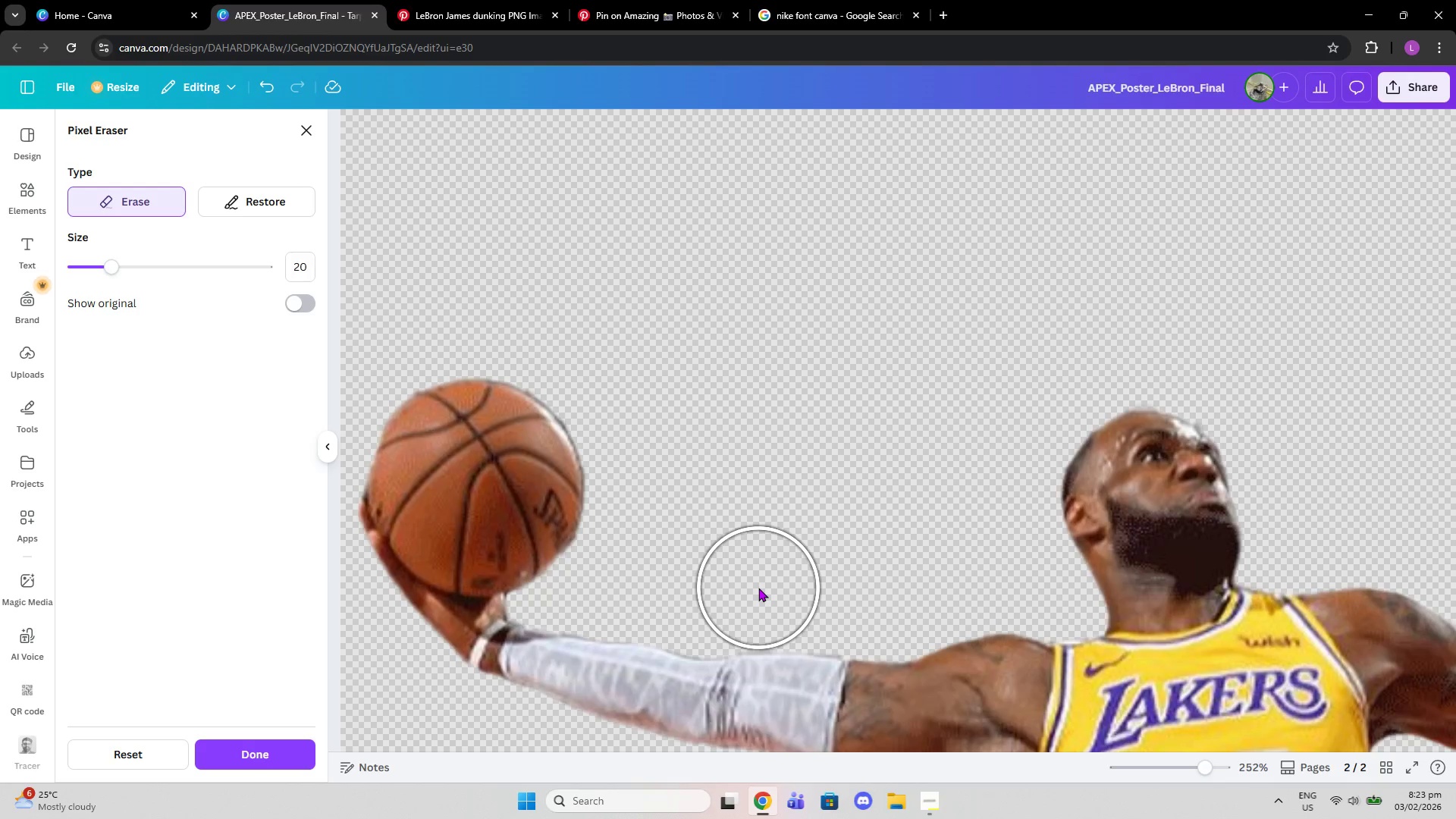 
left_click([759, 590])
 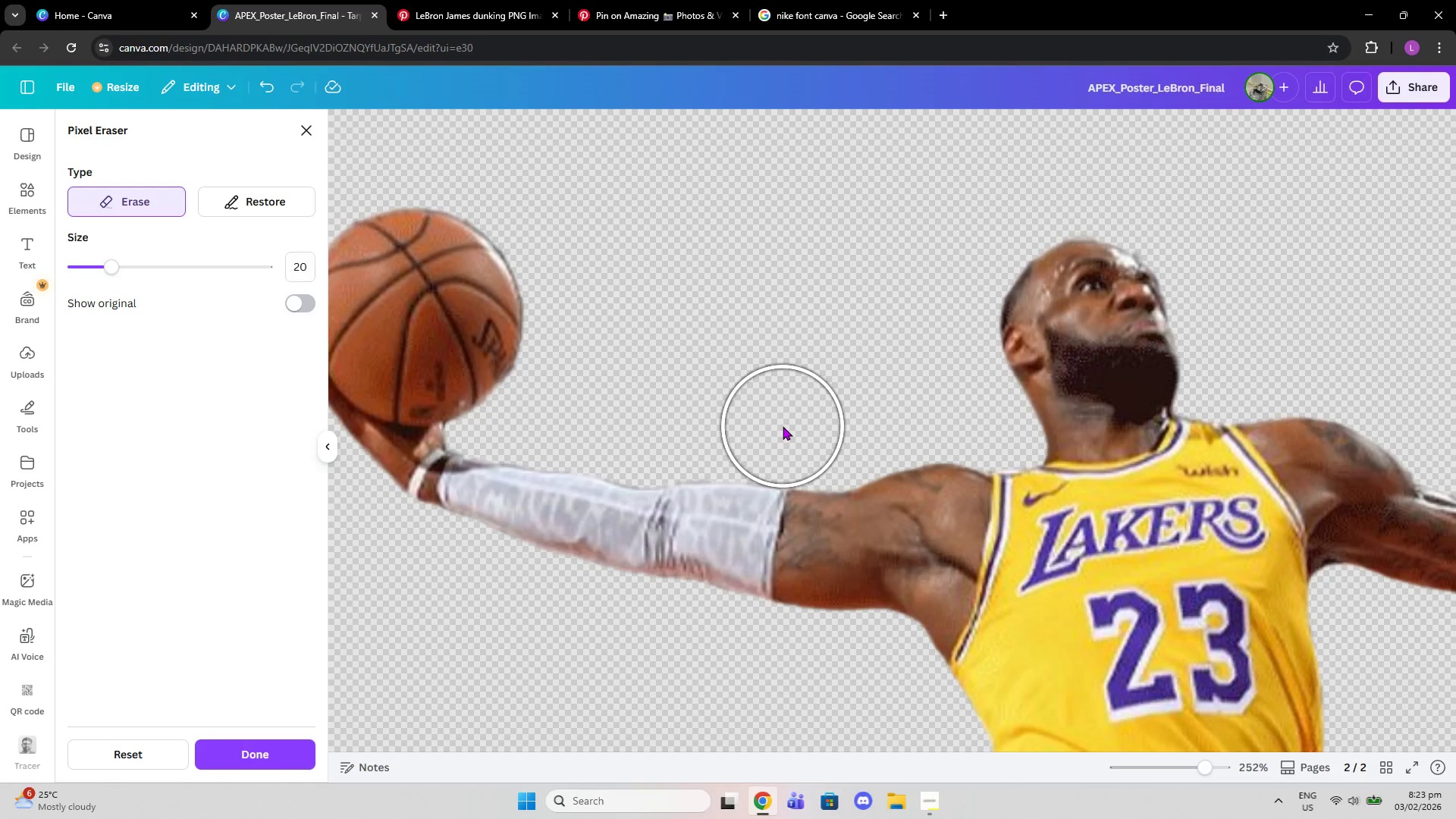 
wait(5.12)
 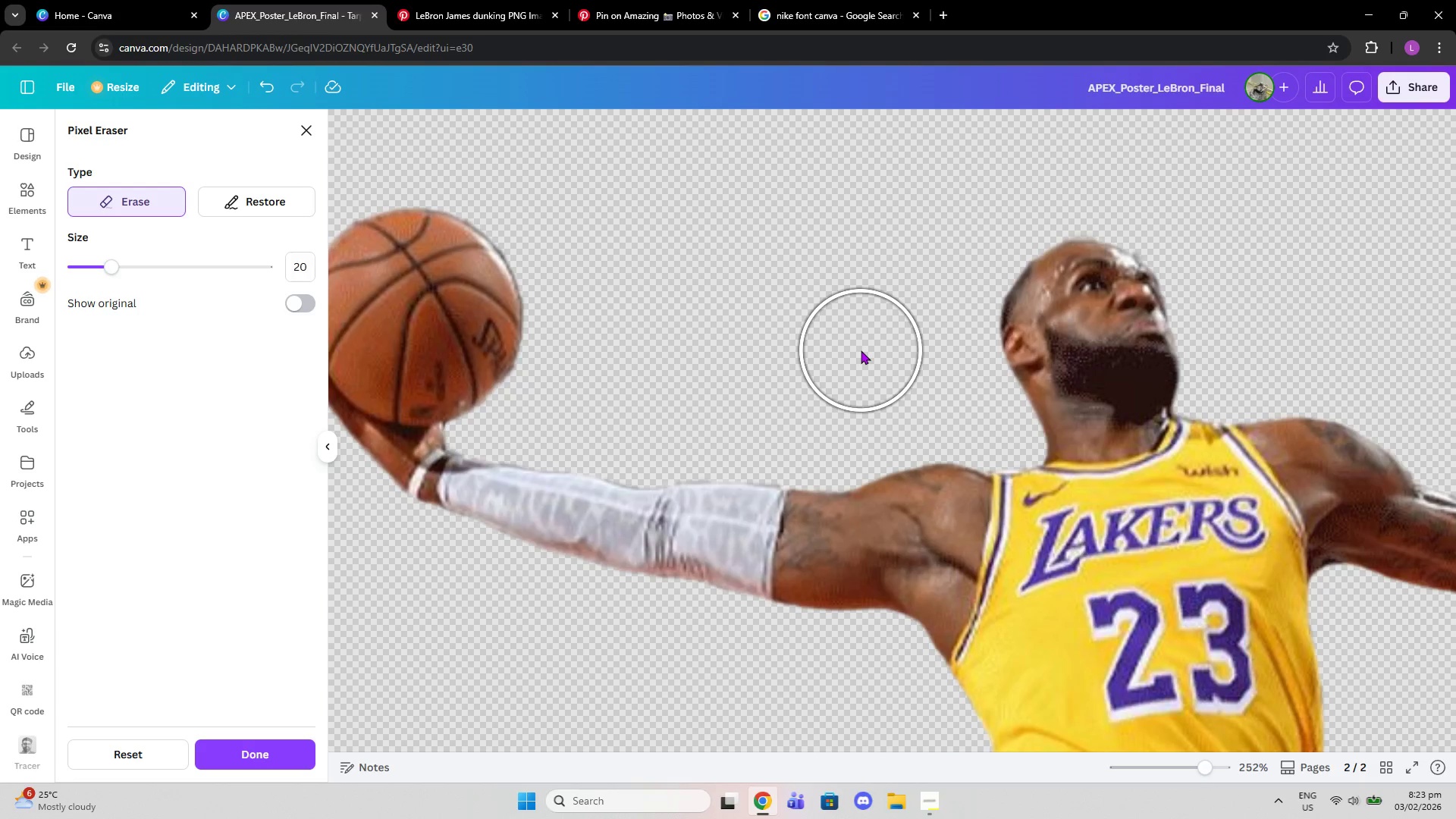 
left_click([780, 425])
 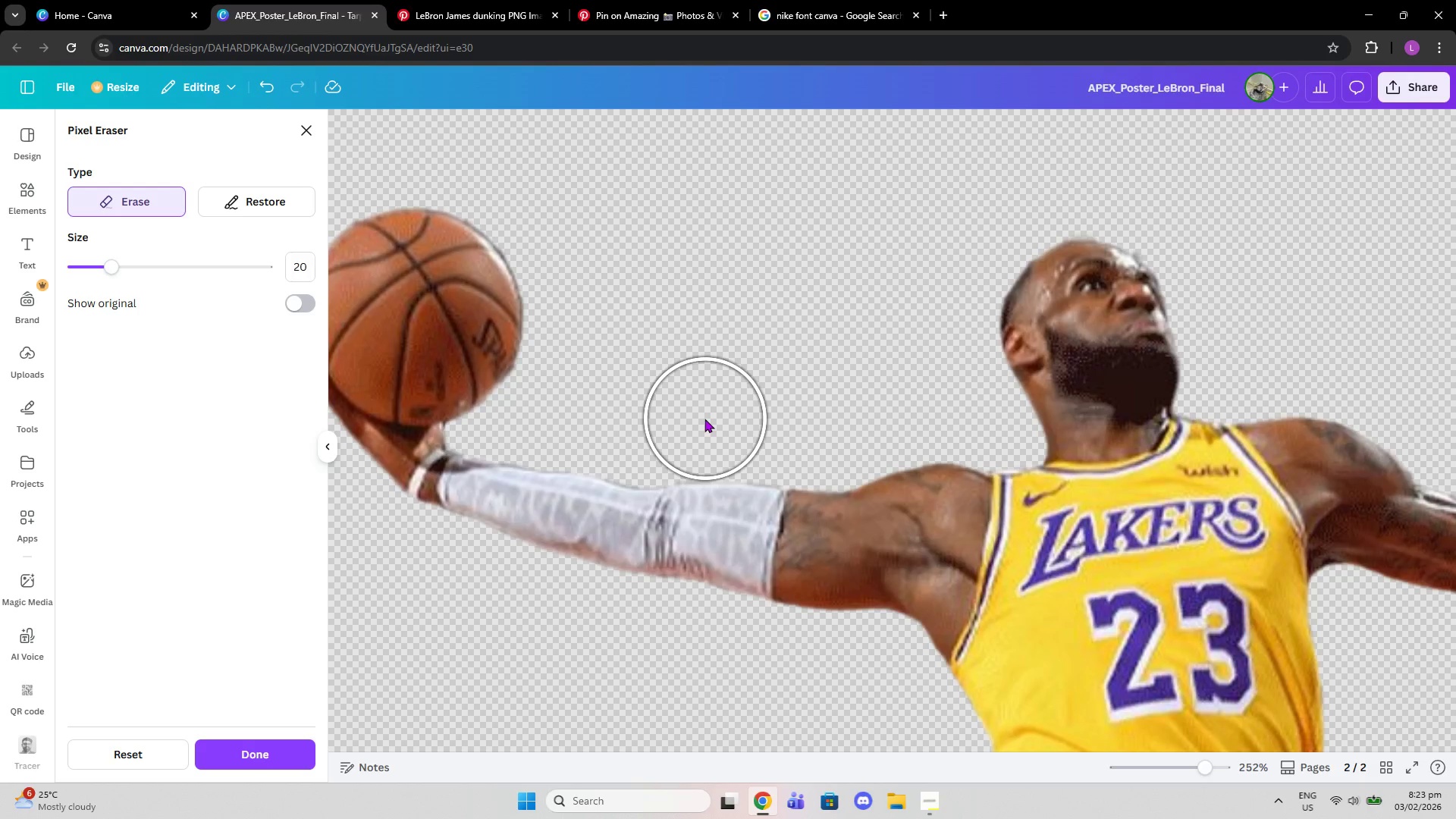 
left_click([704, 419])
 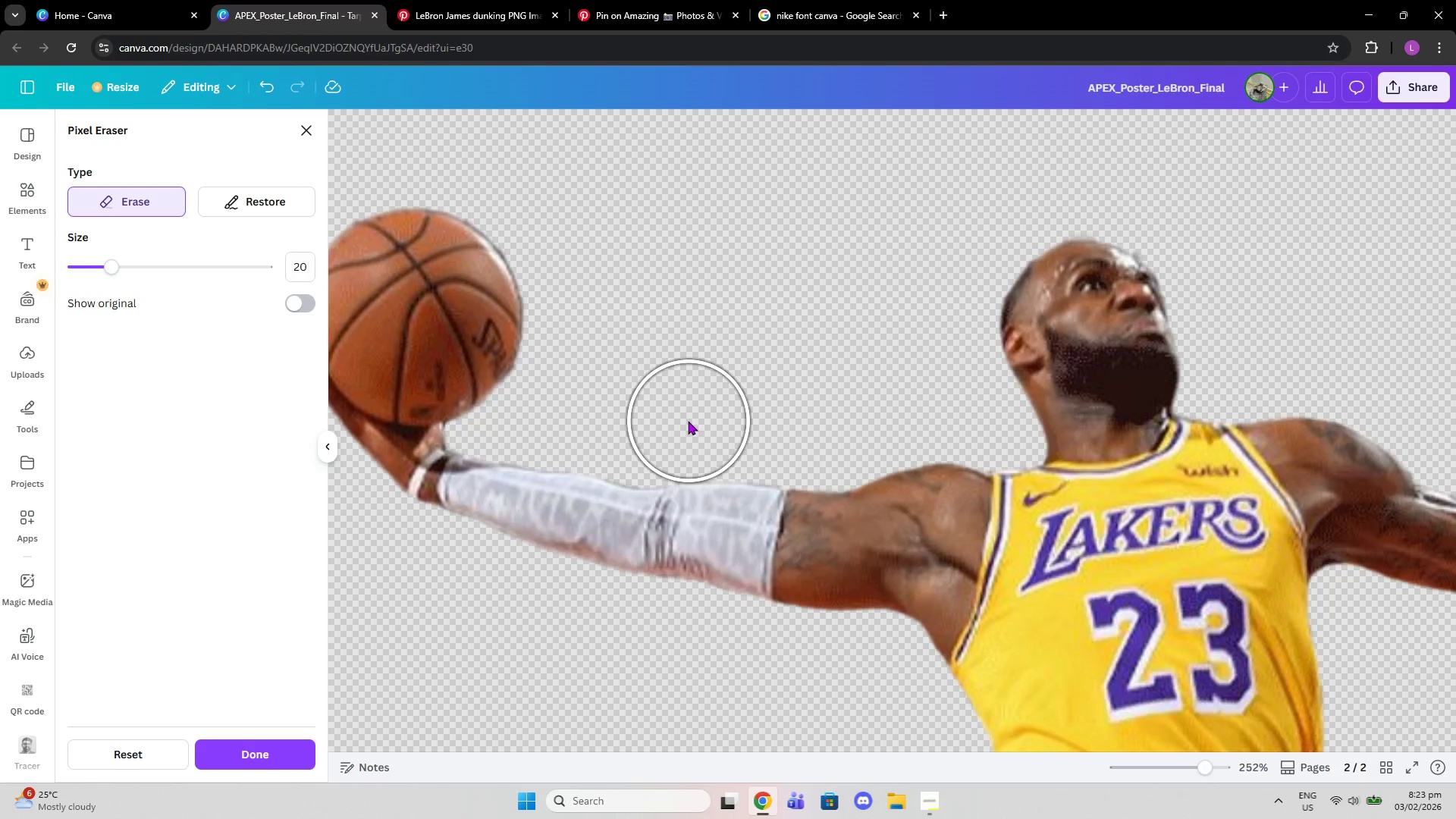 
left_click([685, 420])
 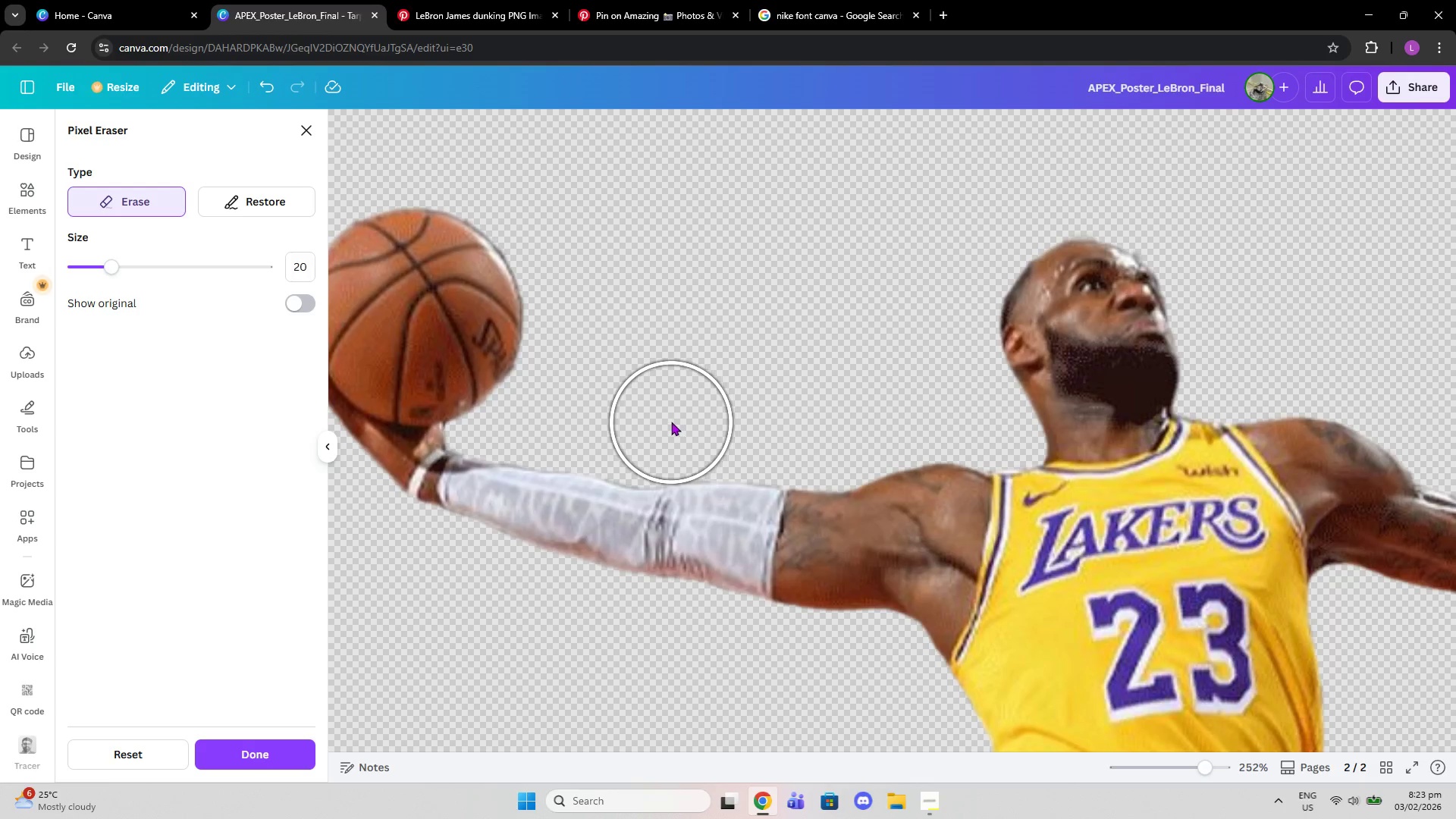 
left_click([671, 422])
 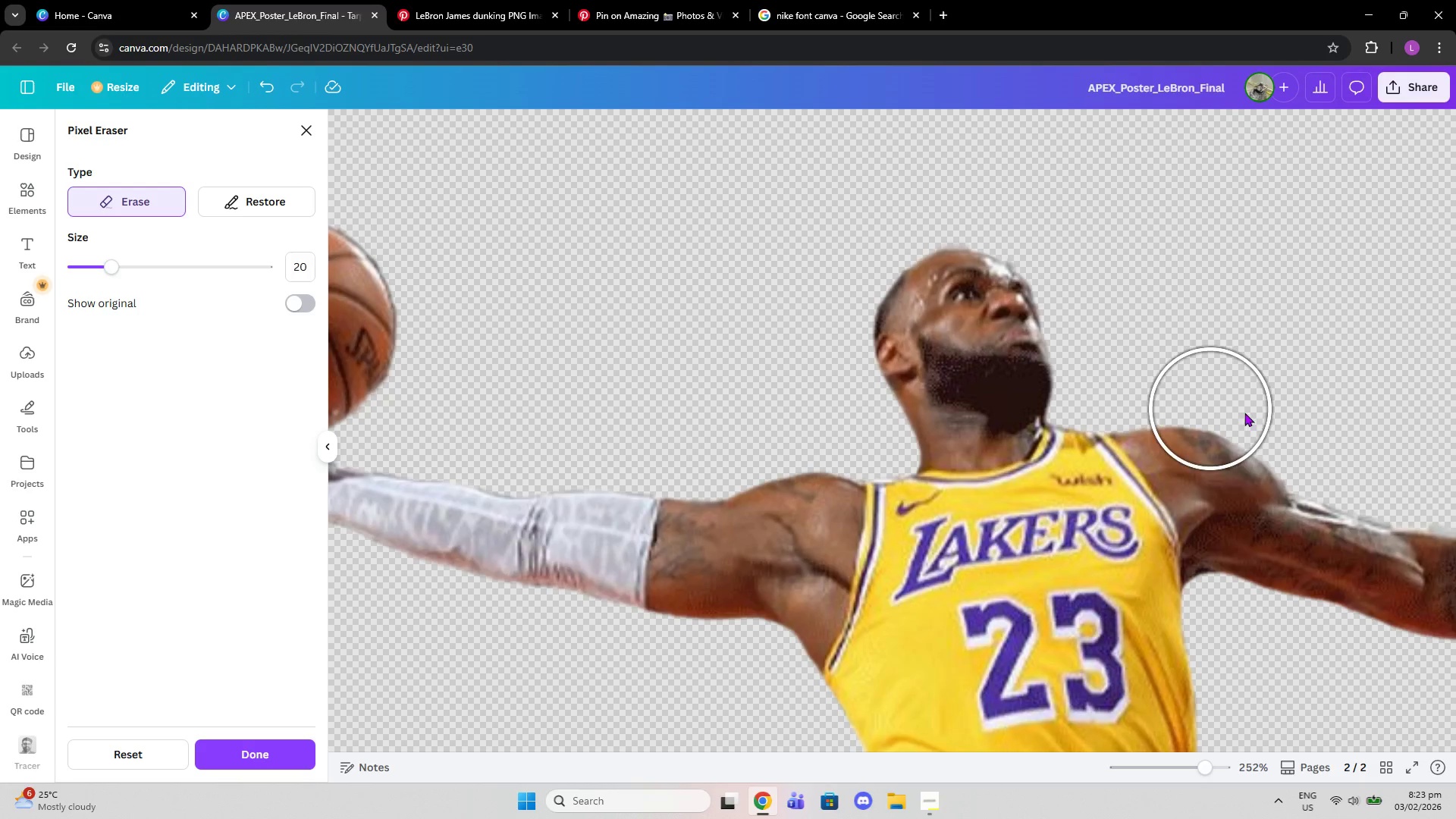 
scroll: coordinate [948, 222], scroll_direction: up, amount: 2.0
 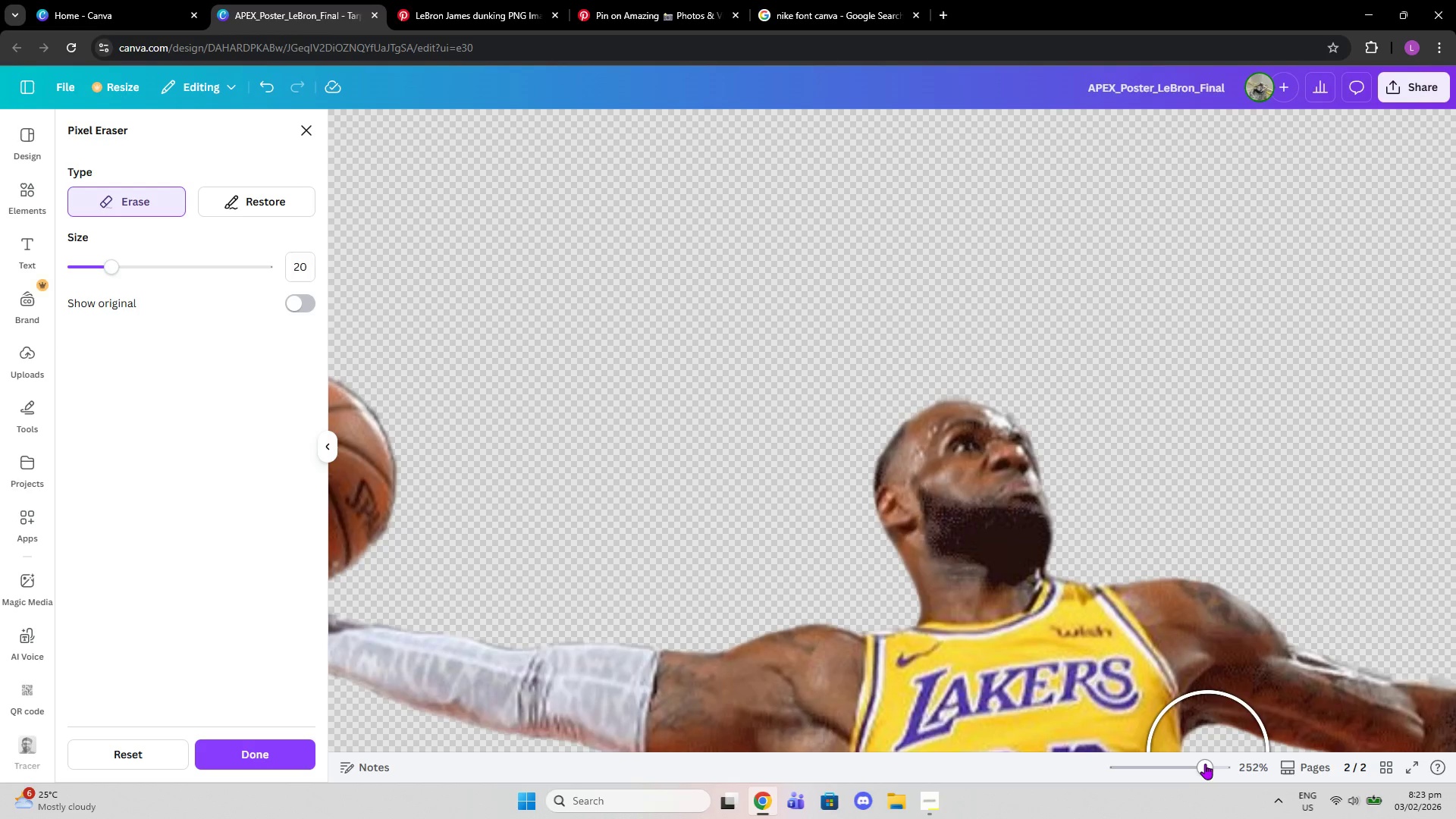 
left_click_drag(start_coordinate=[1200, 766], to_coordinate=[1222, 764])
 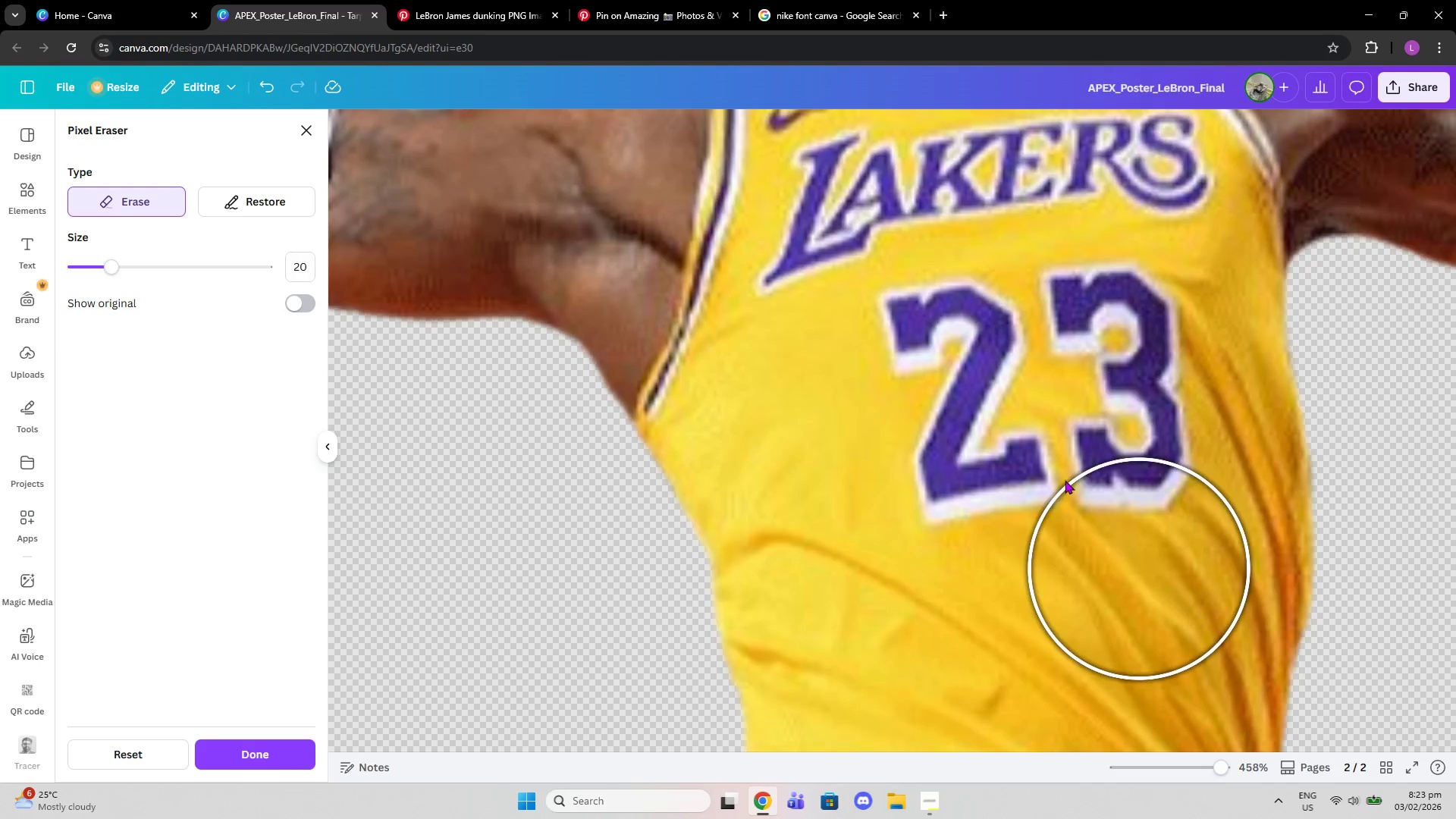 
scroll: coordinate [933, 311], scroll_direction: up, amount: 9.0
 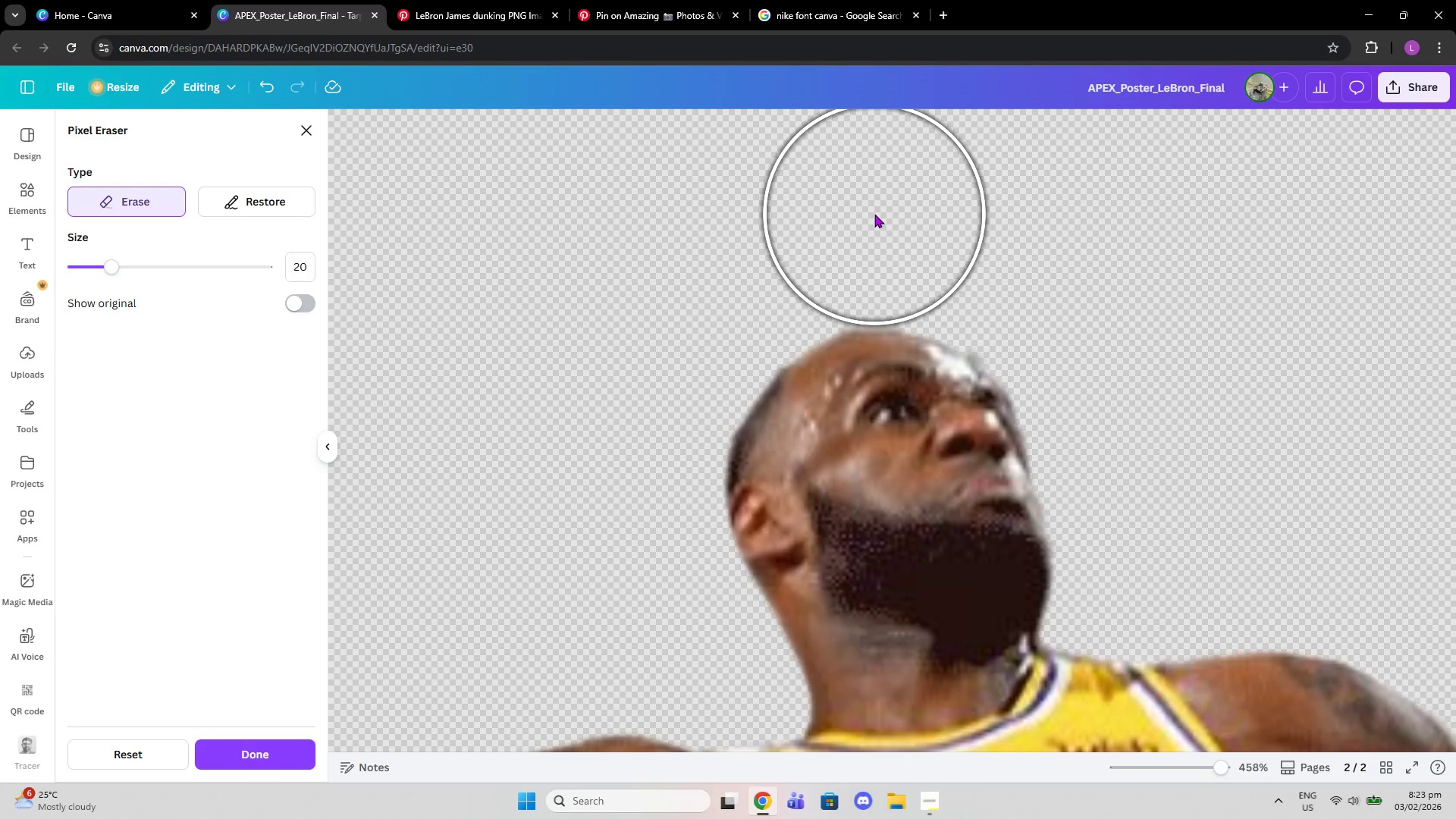 
left_click([874, 214])
 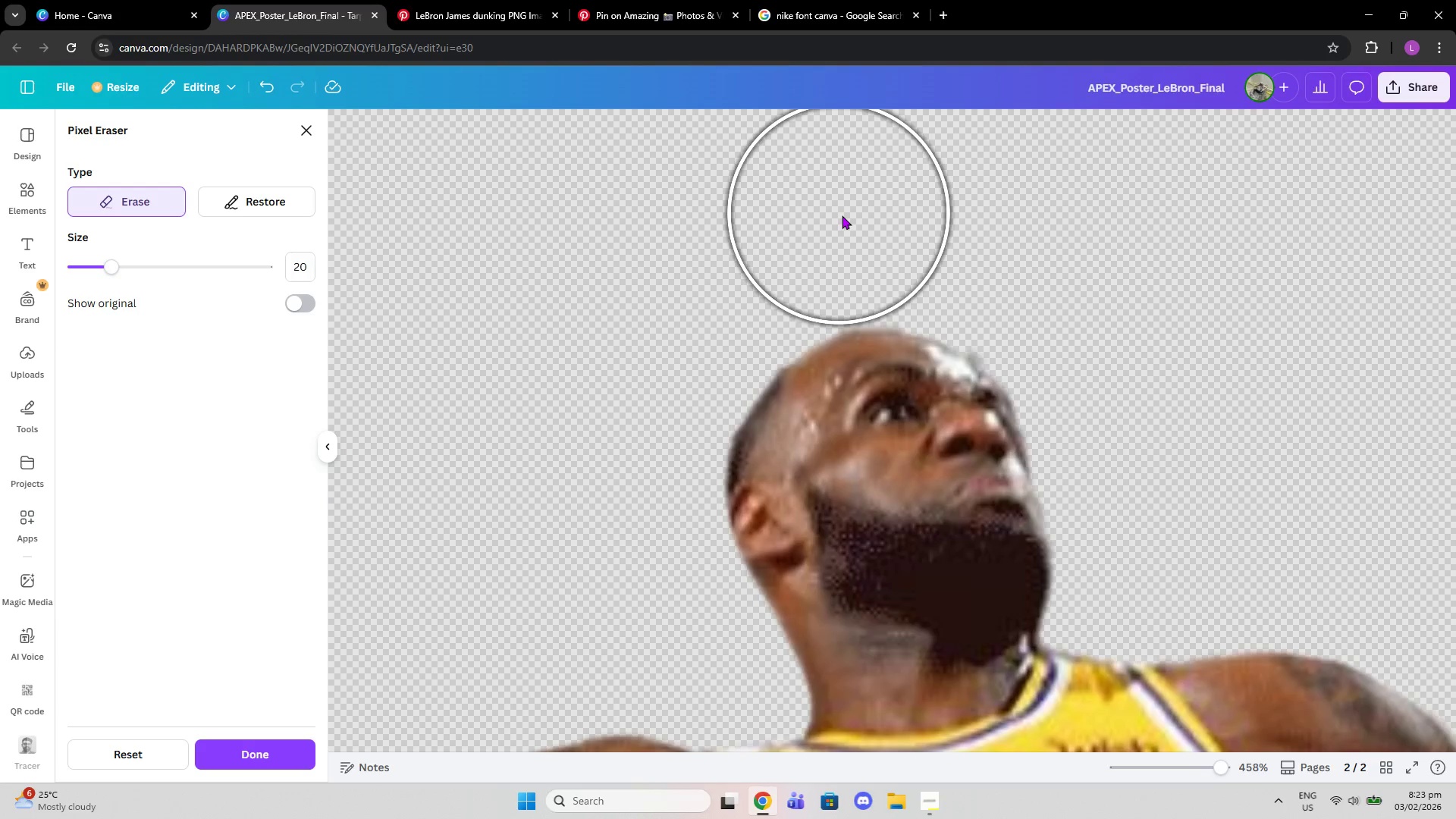 
left_click([842, 215])
 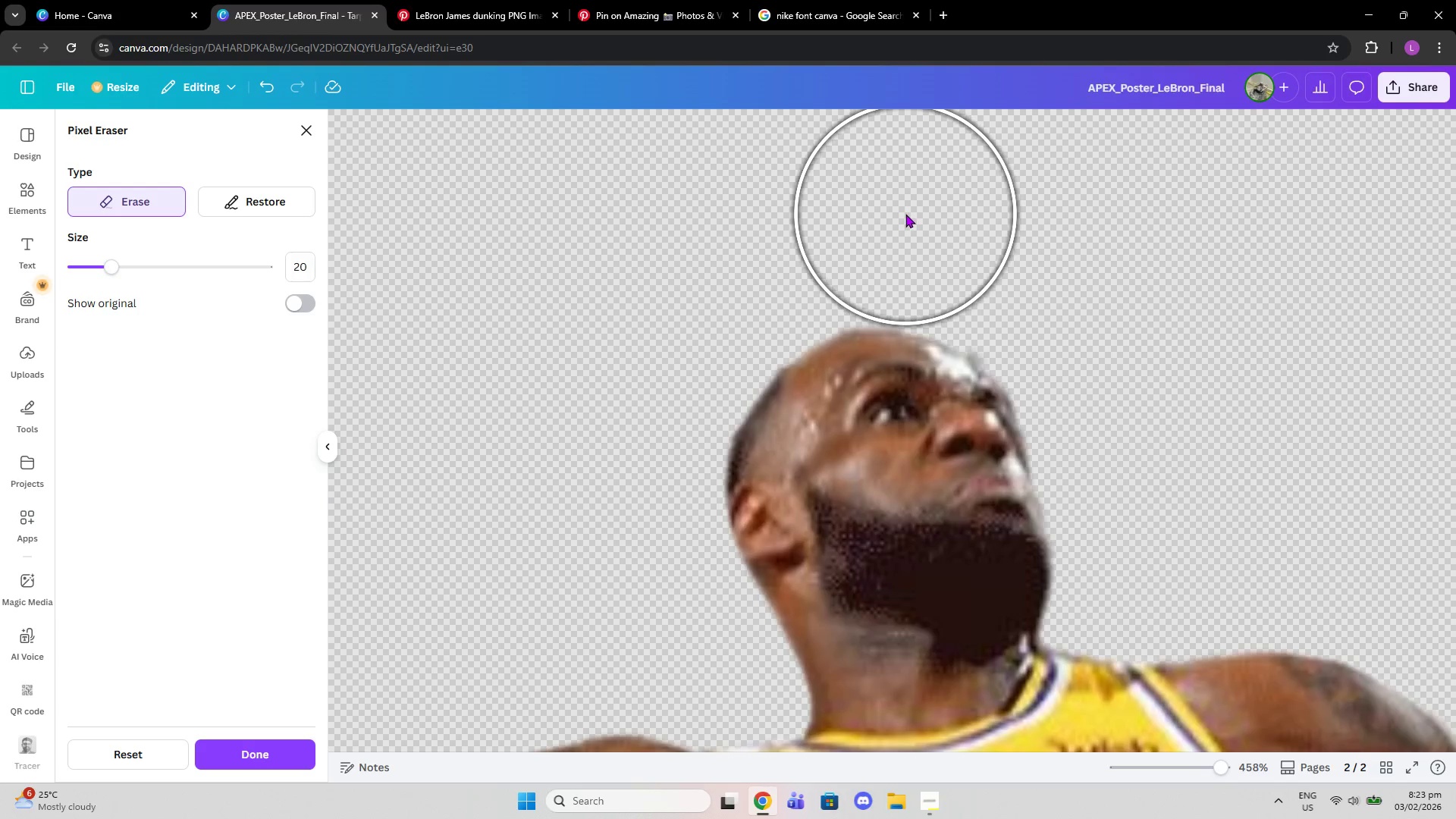 
left_click([905, 214])
 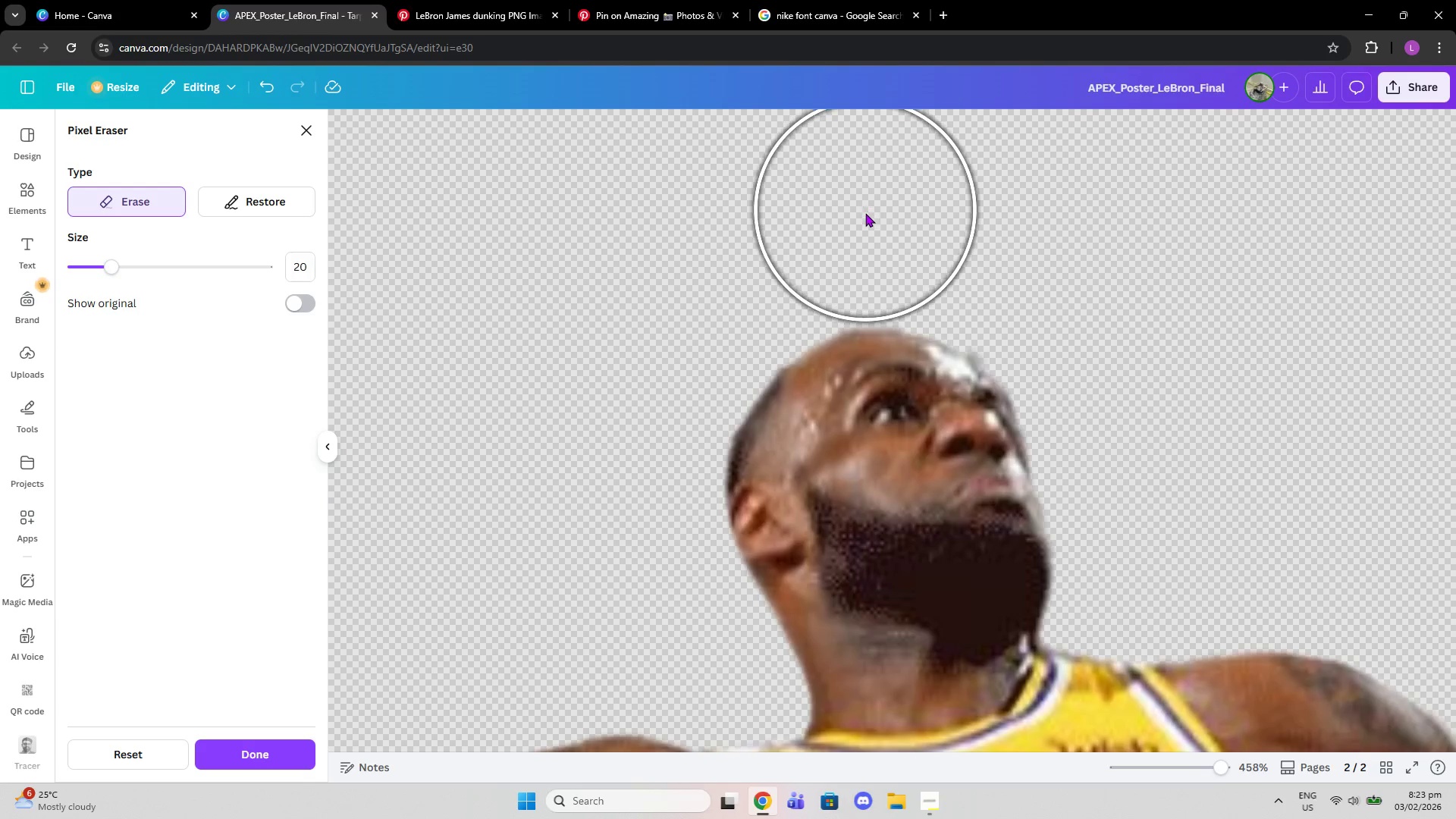 
left_click([865, 213])
 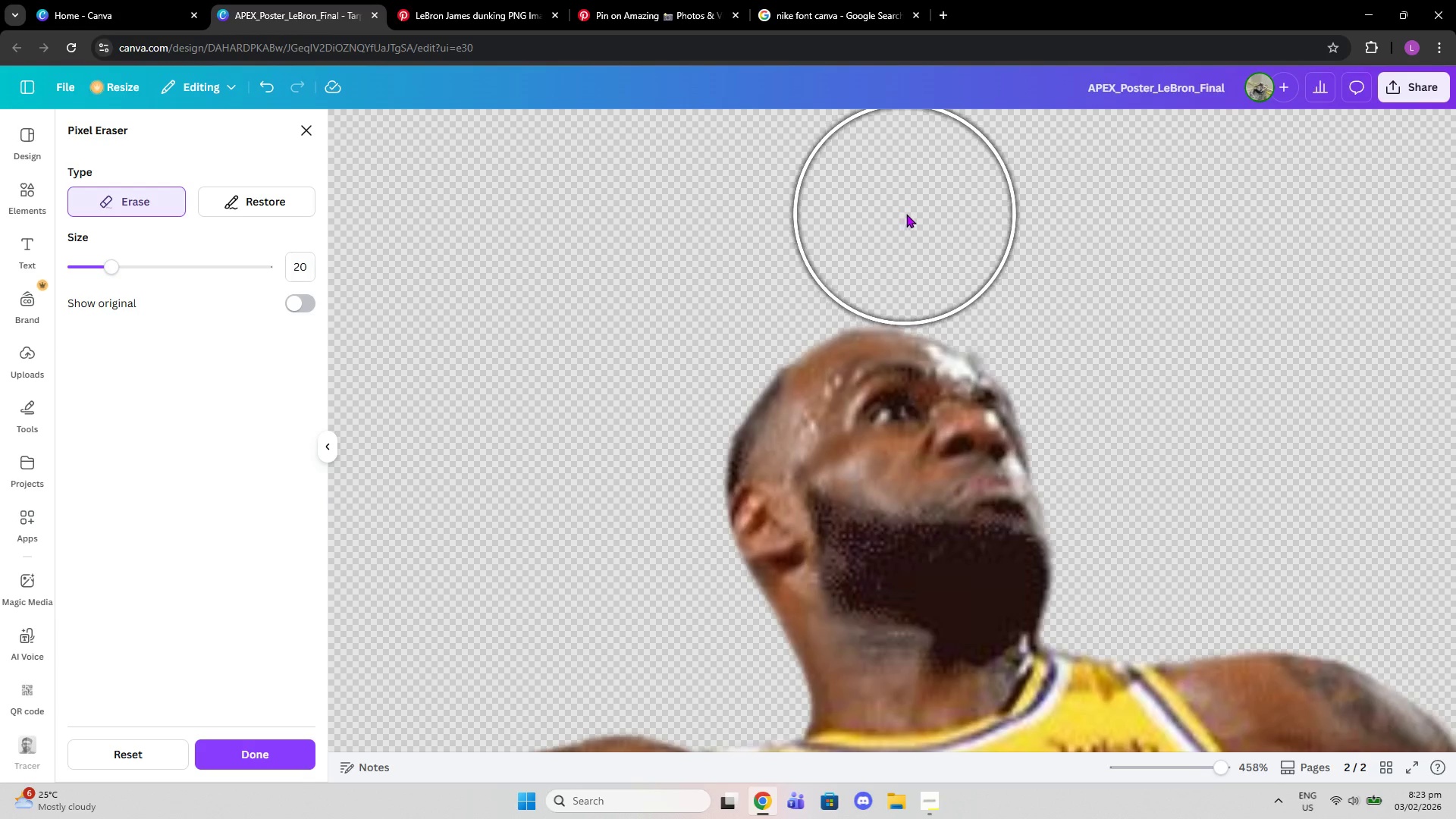 
left_click([906, 214])
 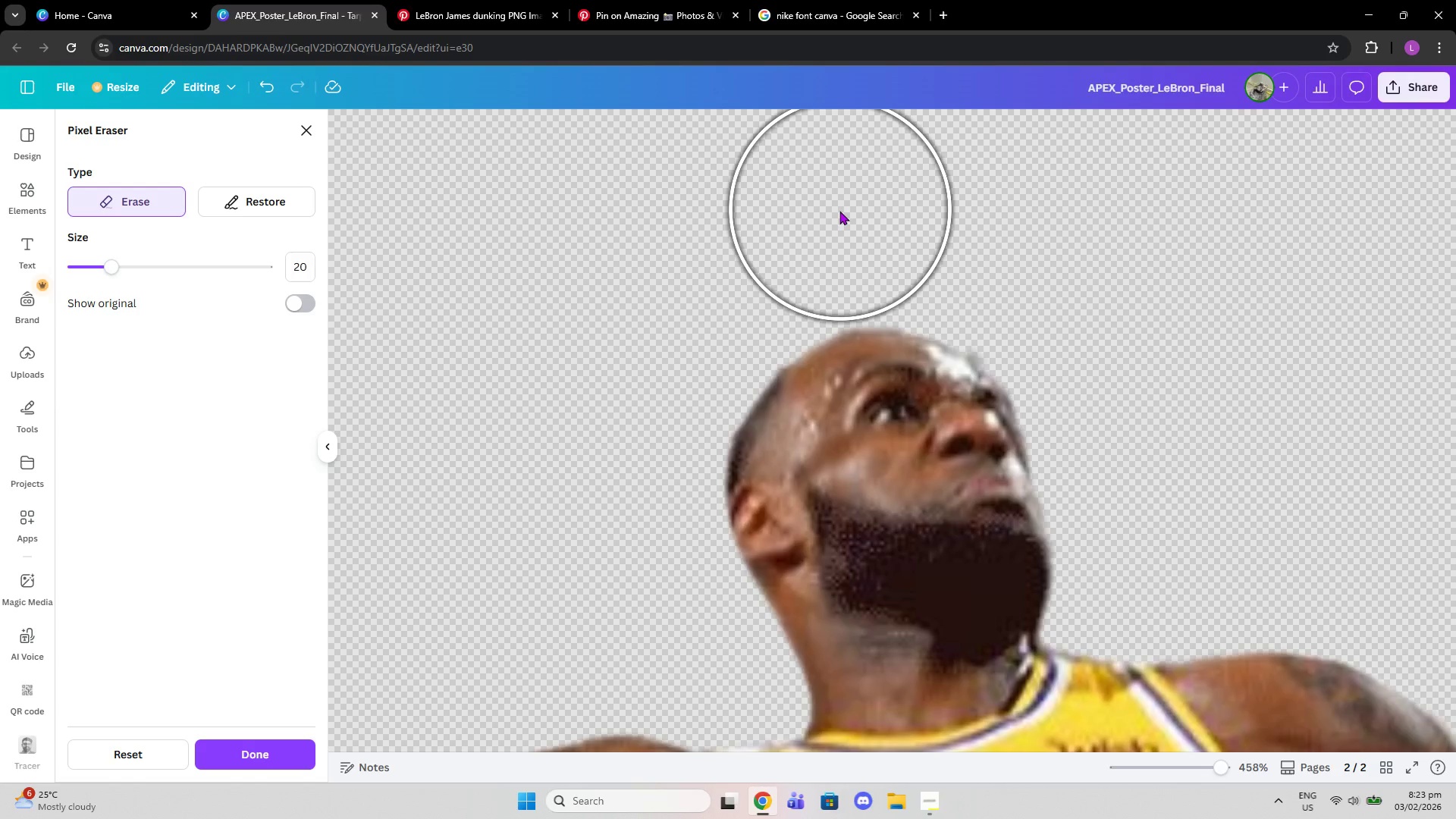 
left_click([838, 211])
 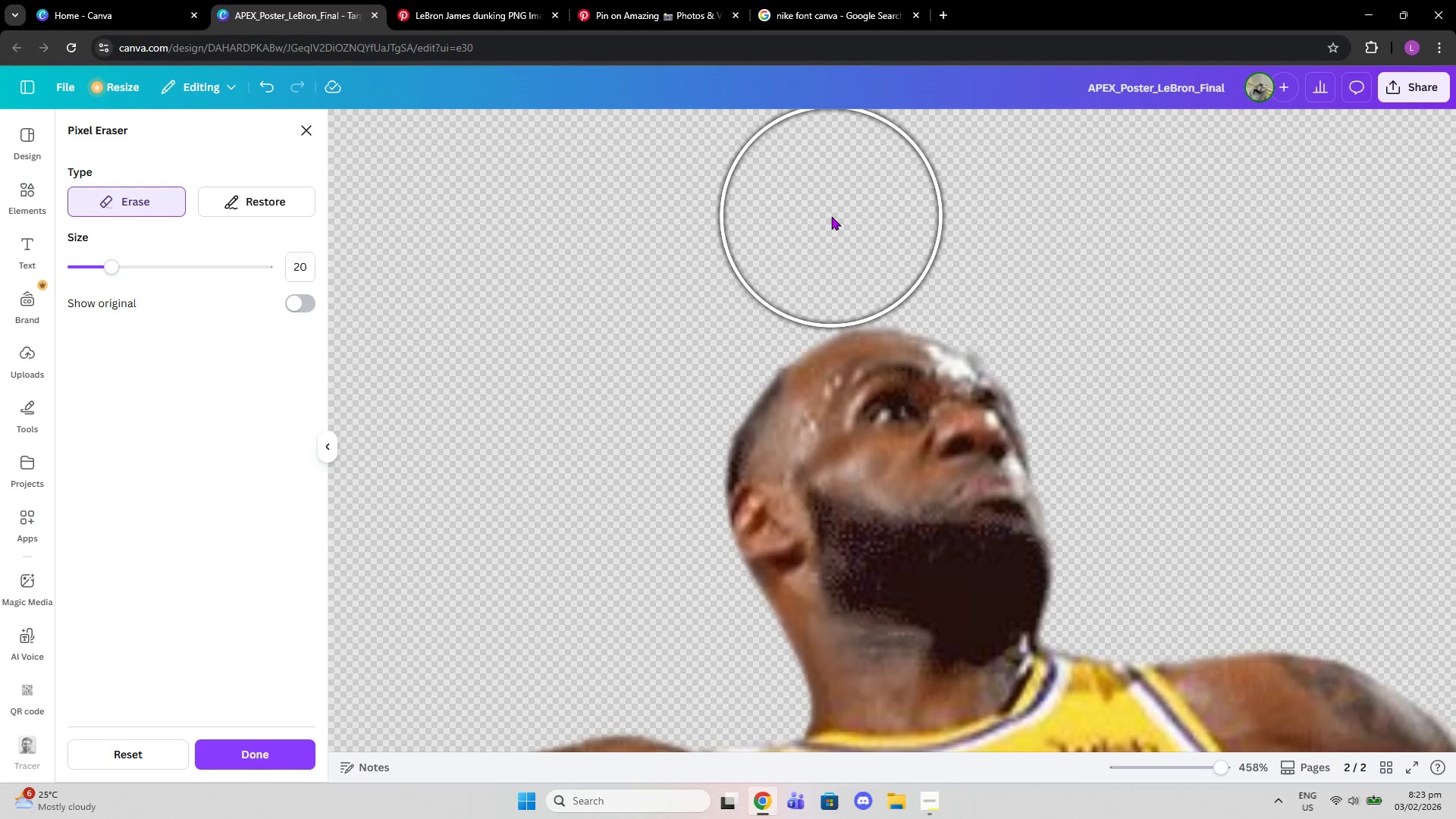 
left_click([831, 216])
 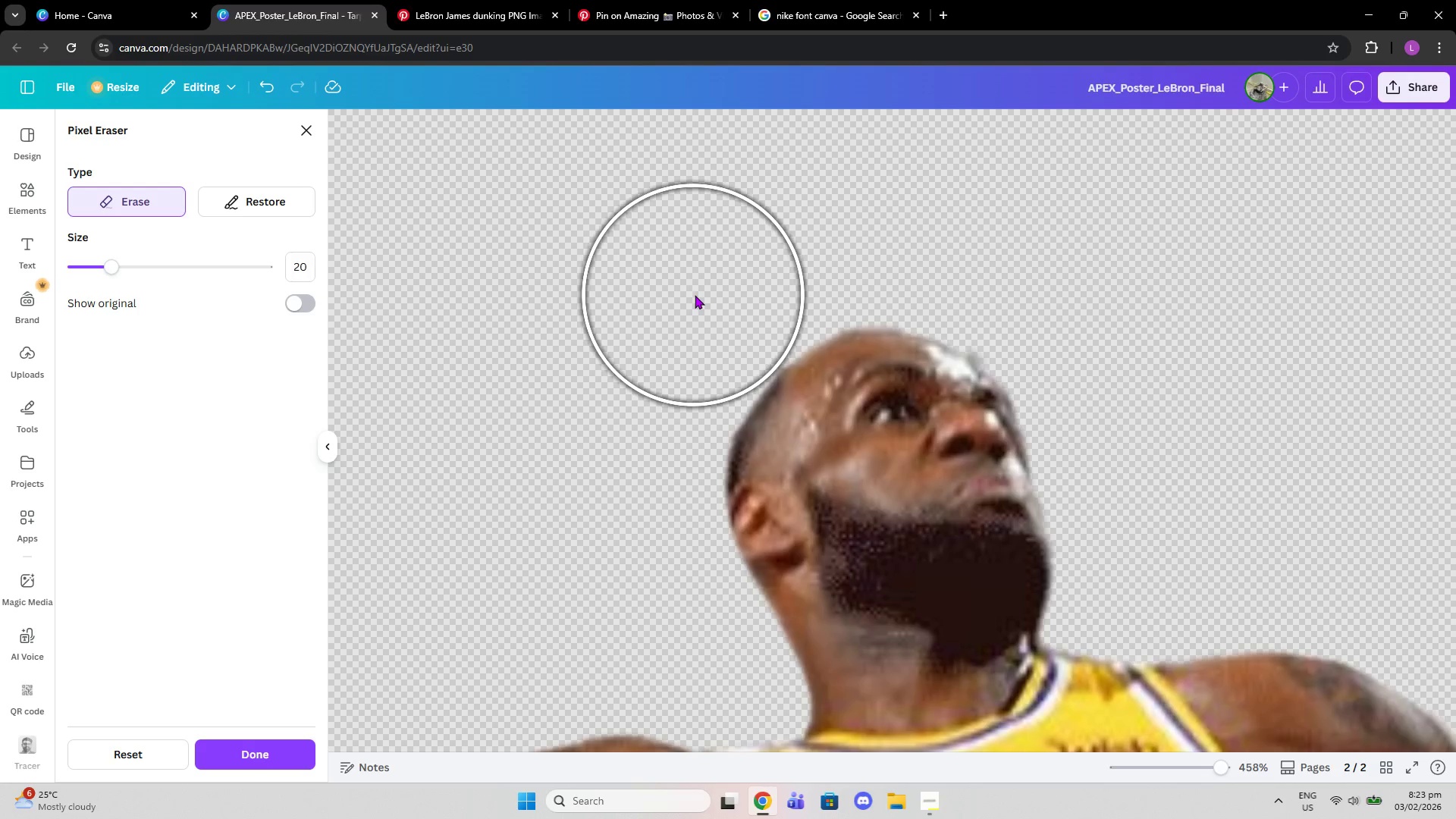 
left_click([700, 295])
 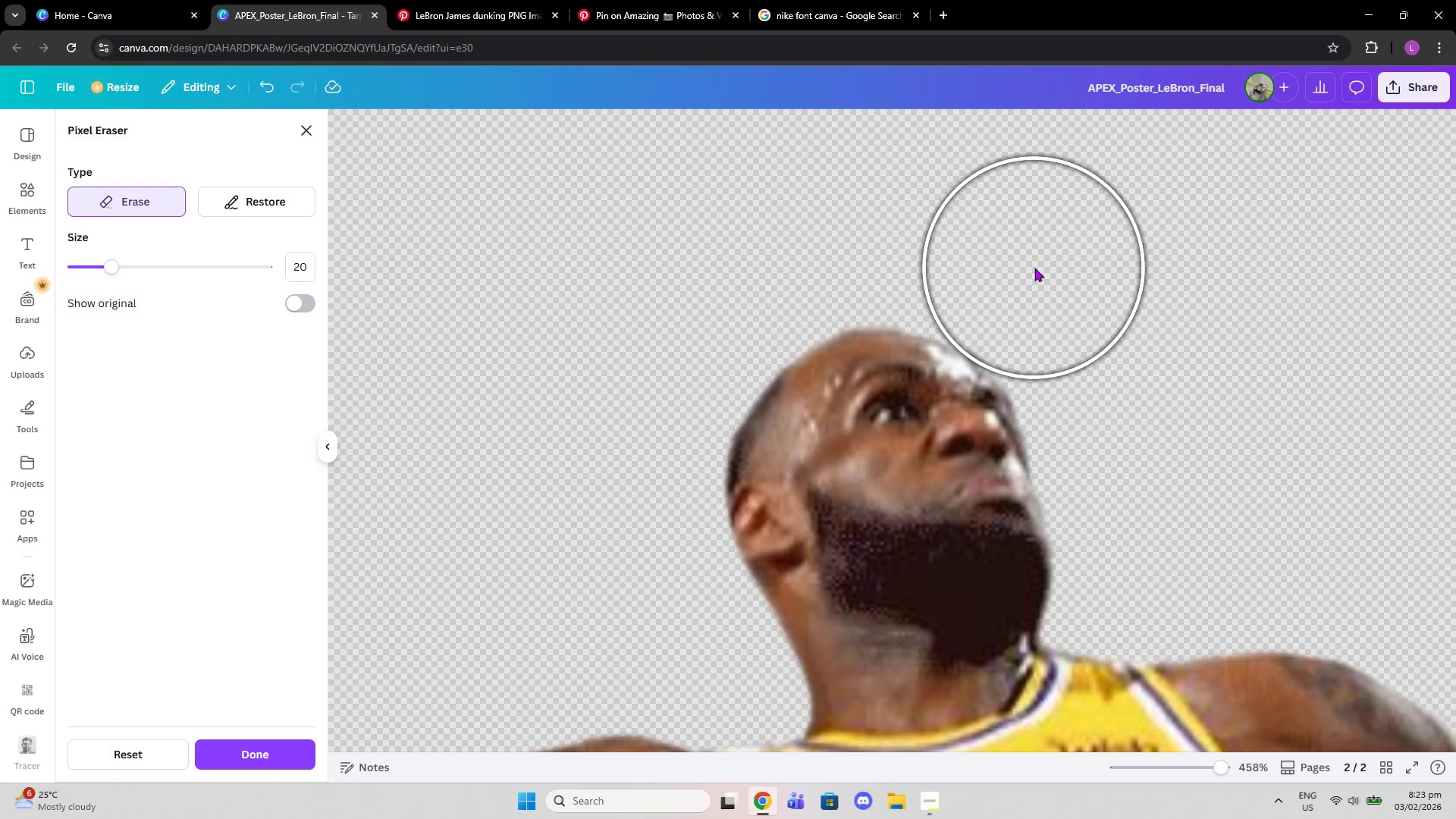 
left_click([1037, 268])
 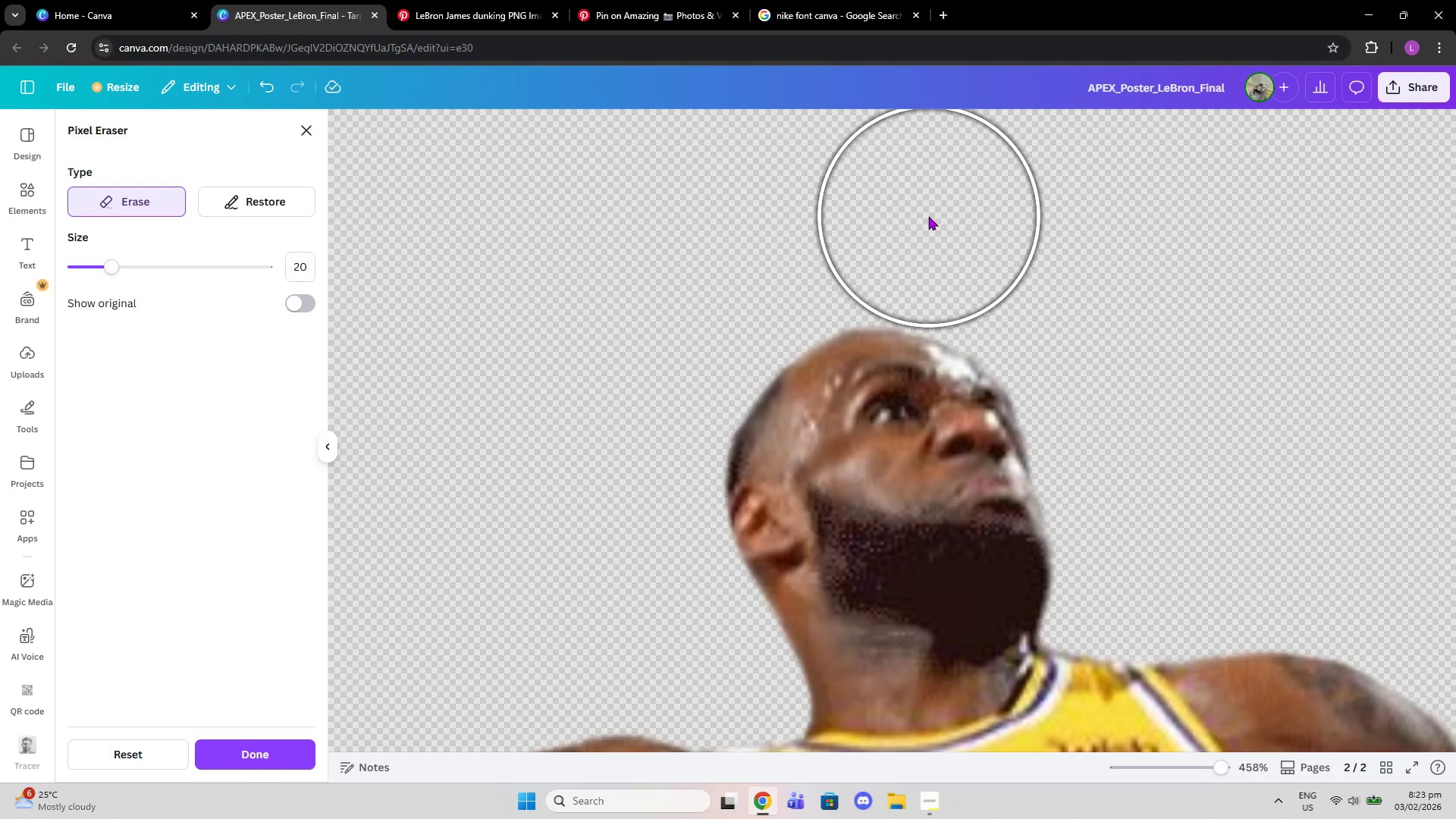 
left_click([922, 221])
 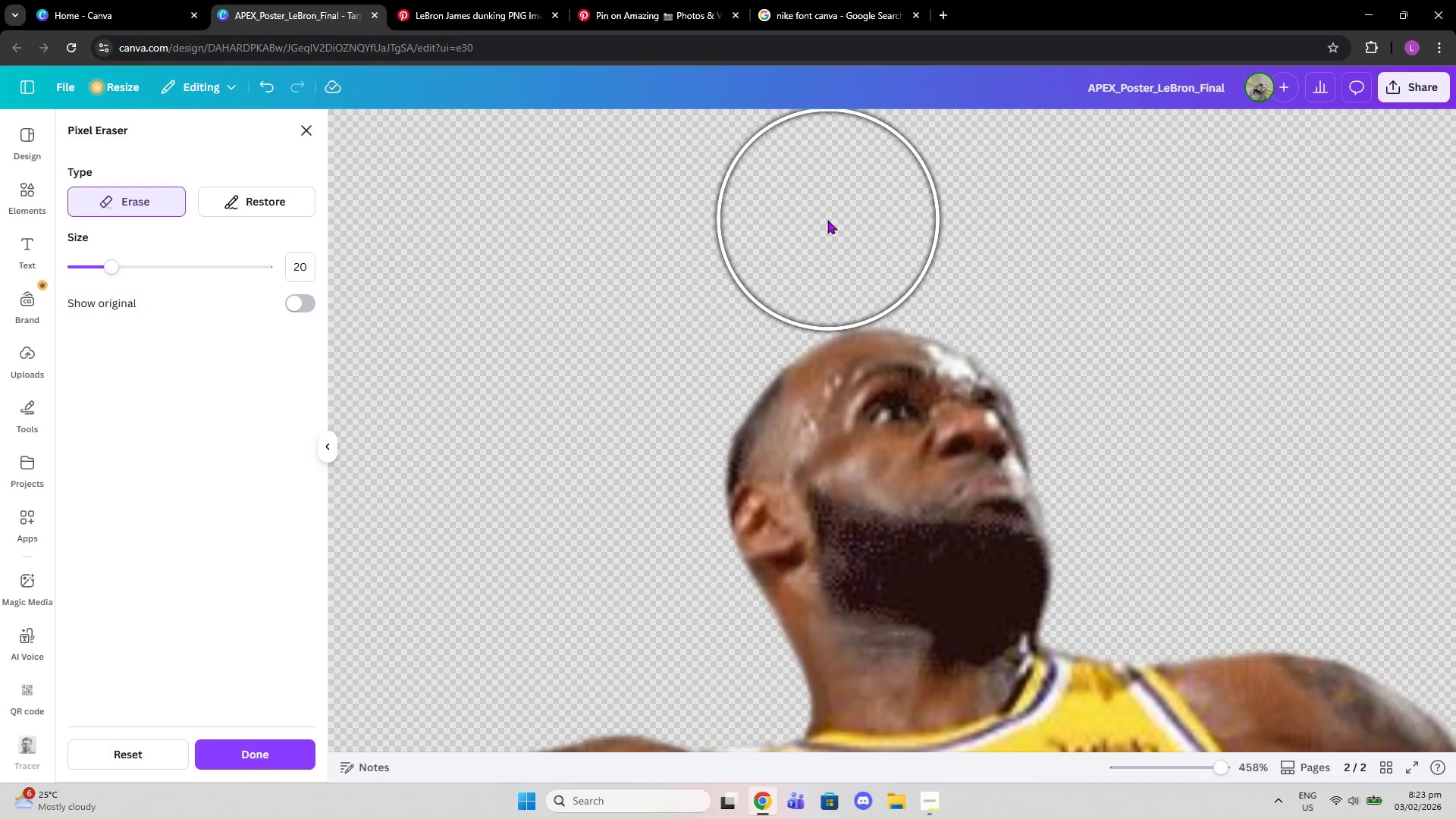 
left_click([825, 220])
 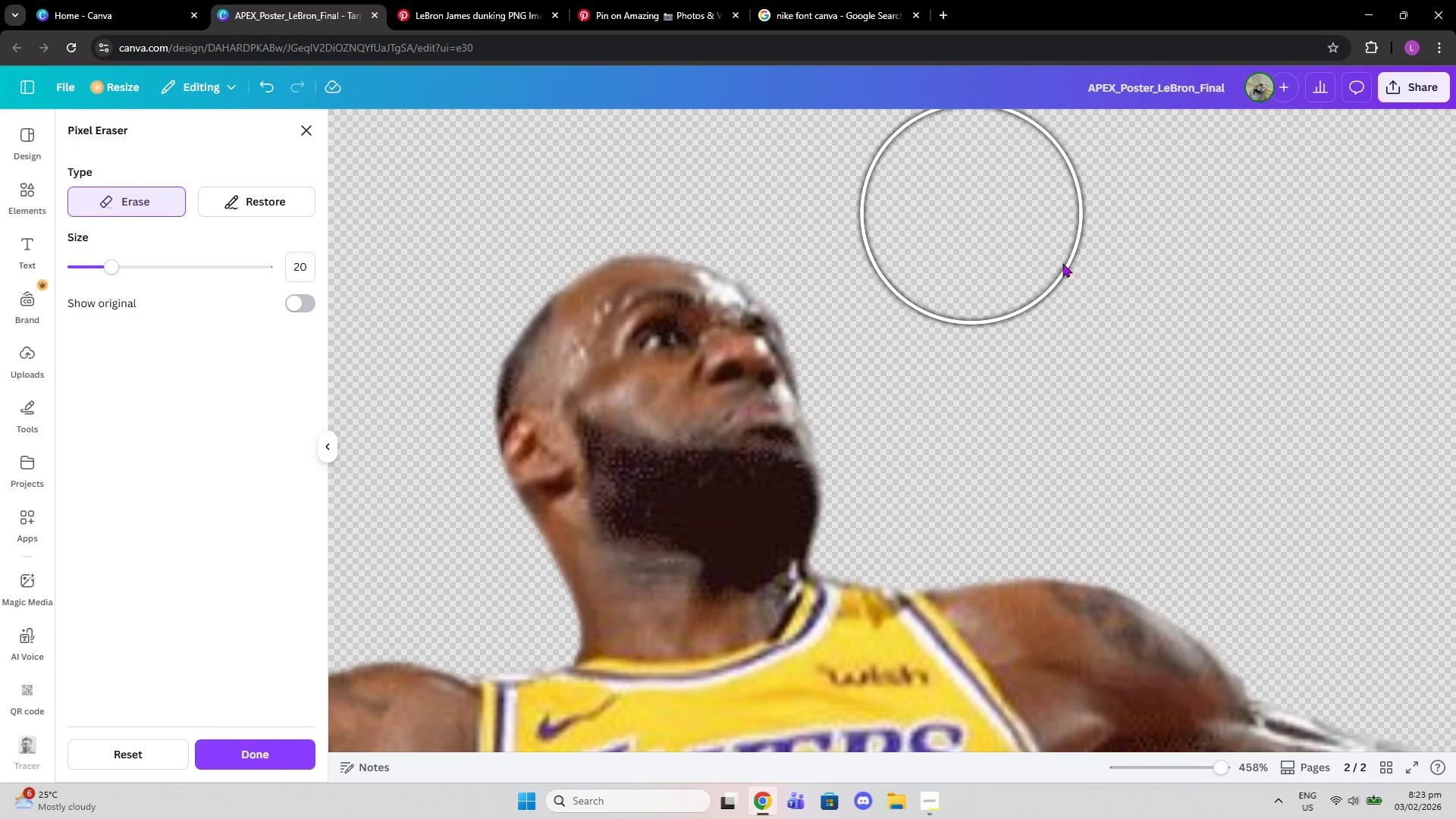 
scroll: coordinate [1169, 322], scroll_direction: down, amount: 3.0
 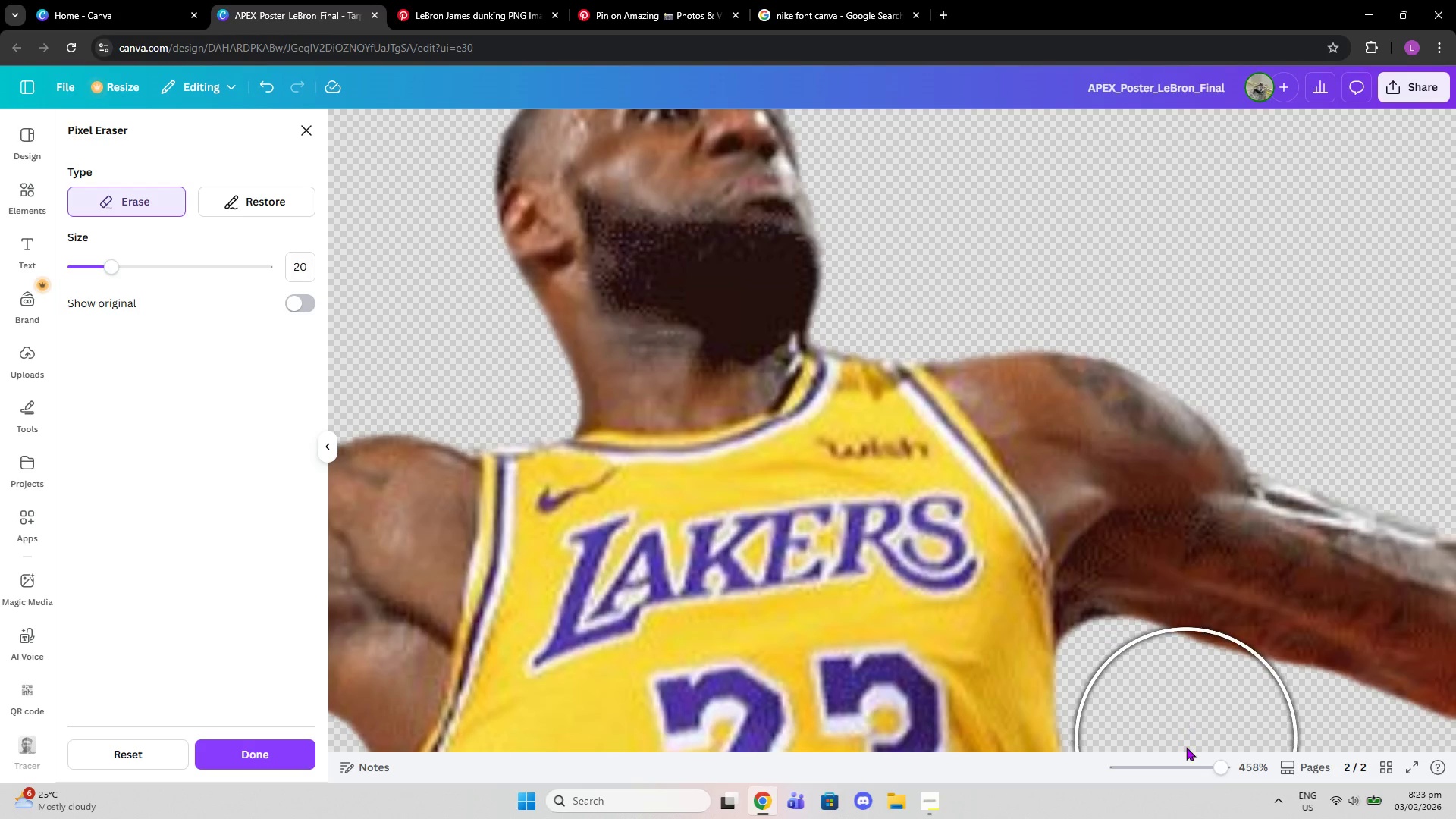 
left_click_drag(start_coordinate=[1189, 764], to_coordinate=[1217, 756])
 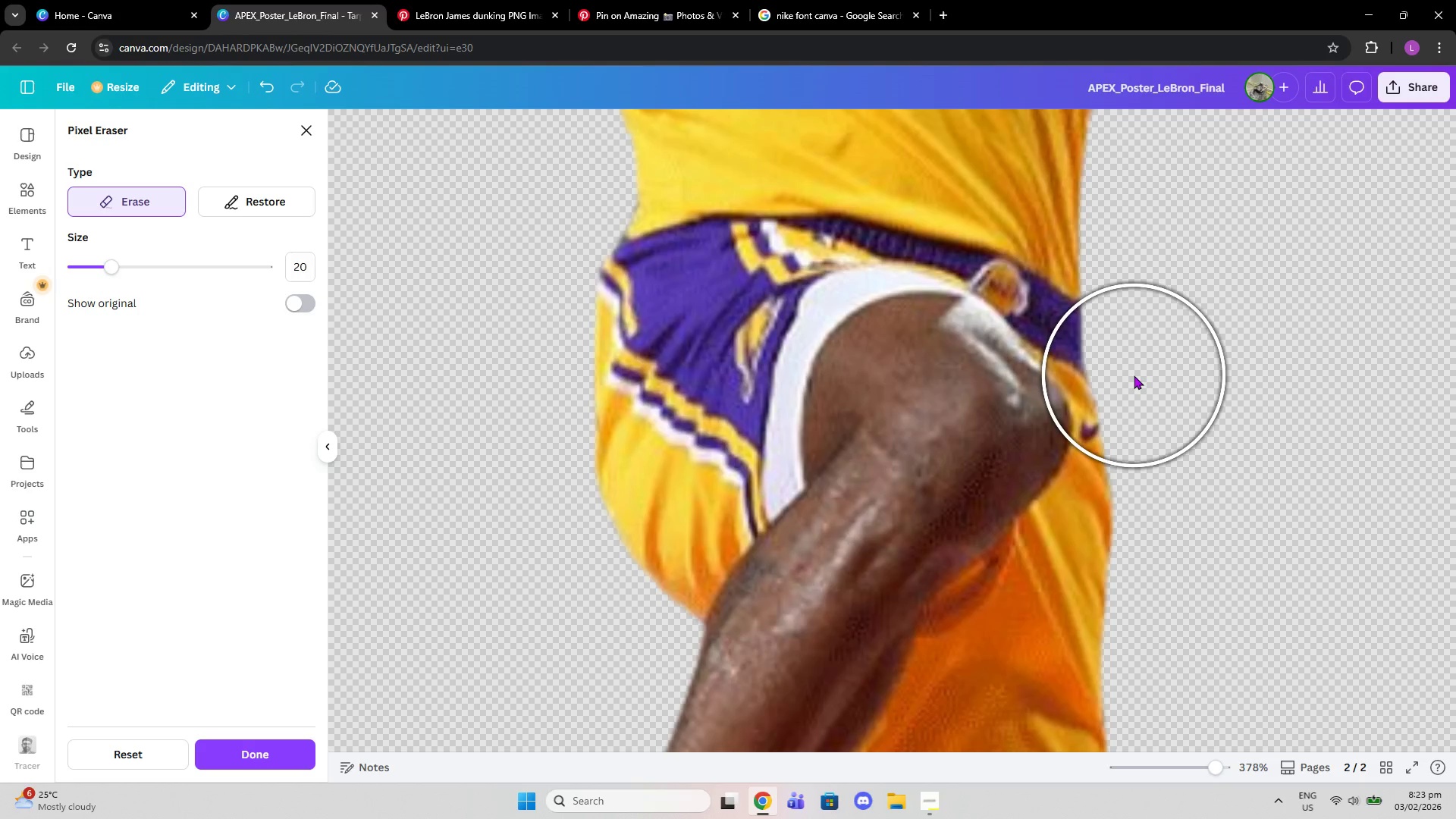 
scroll: coordinate [730, 627], scroll_direction: up, amount: 5.0
 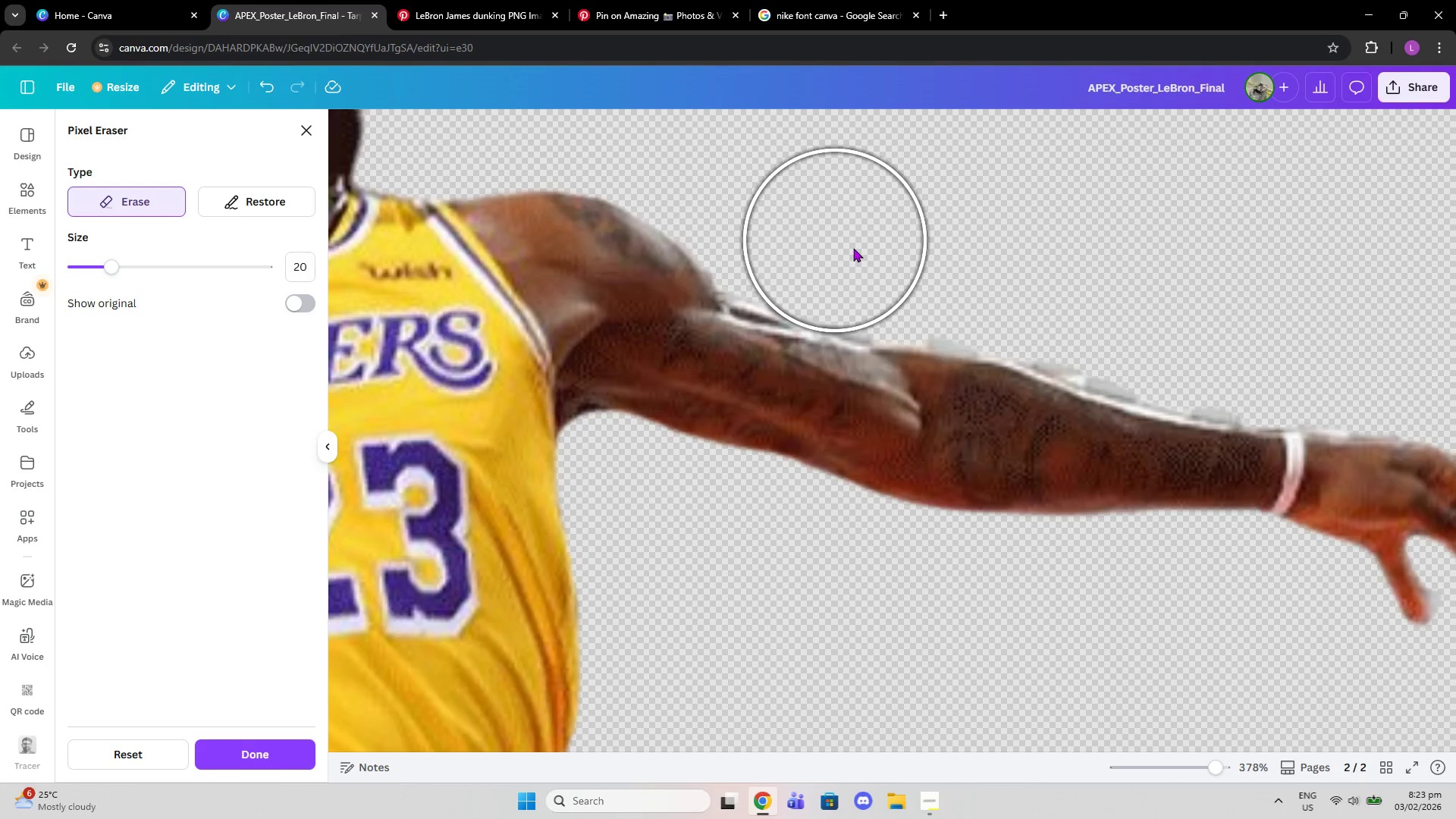 
left_click([868, 245])
 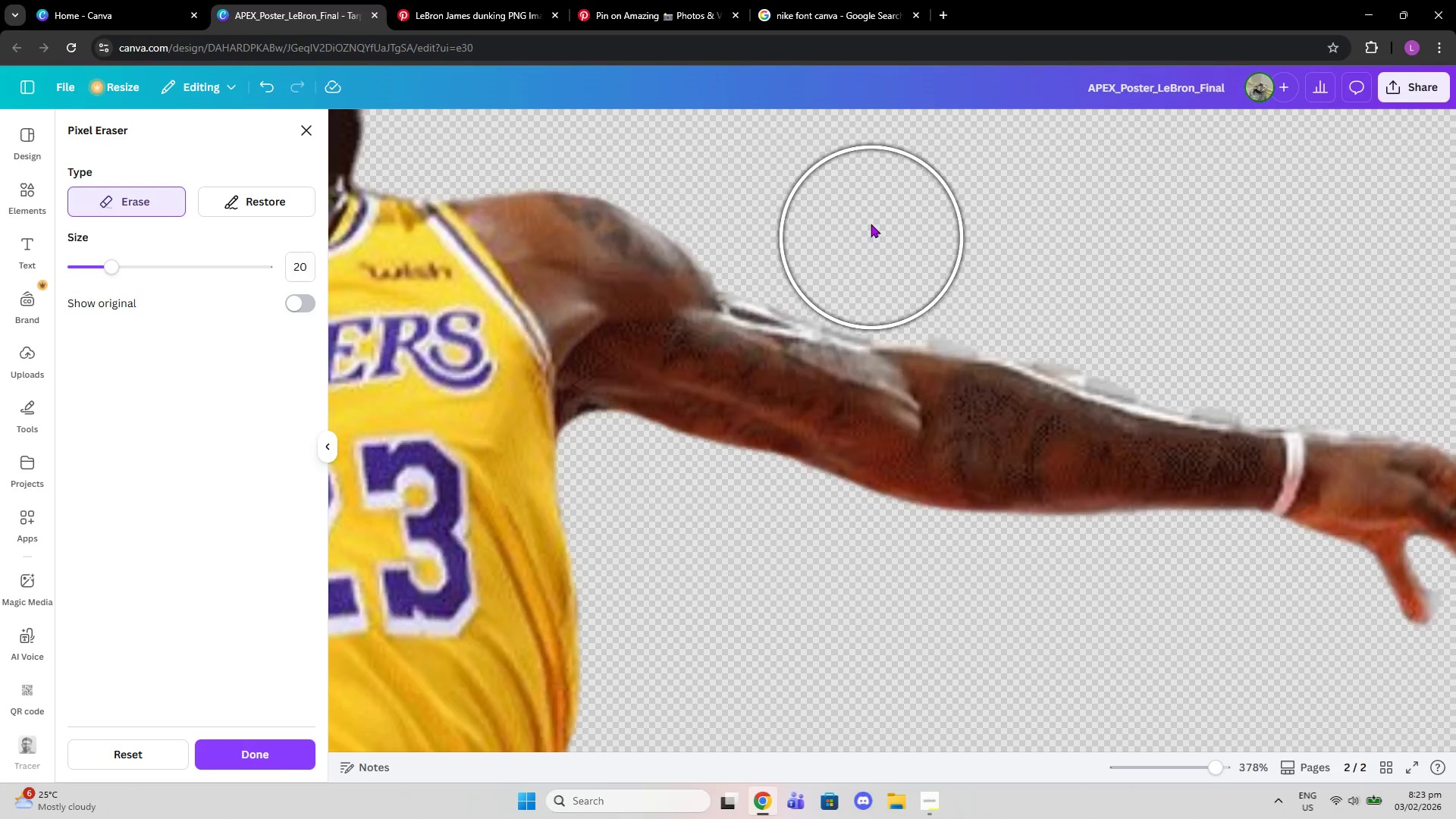 
scroll: coordinate [871, 223], scroll_direction: up, amount: 2.0
 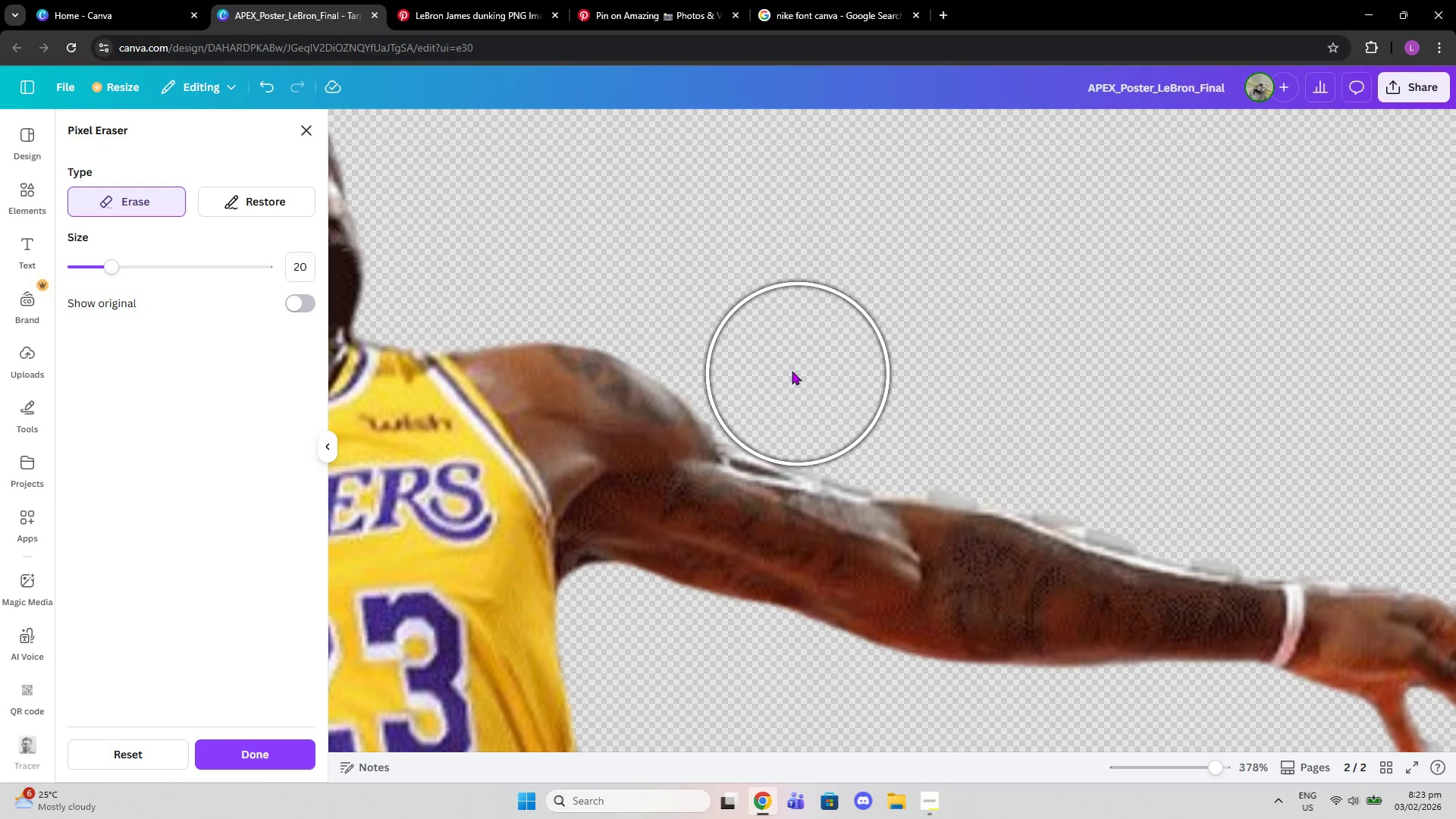 
left_click([786, 369])
 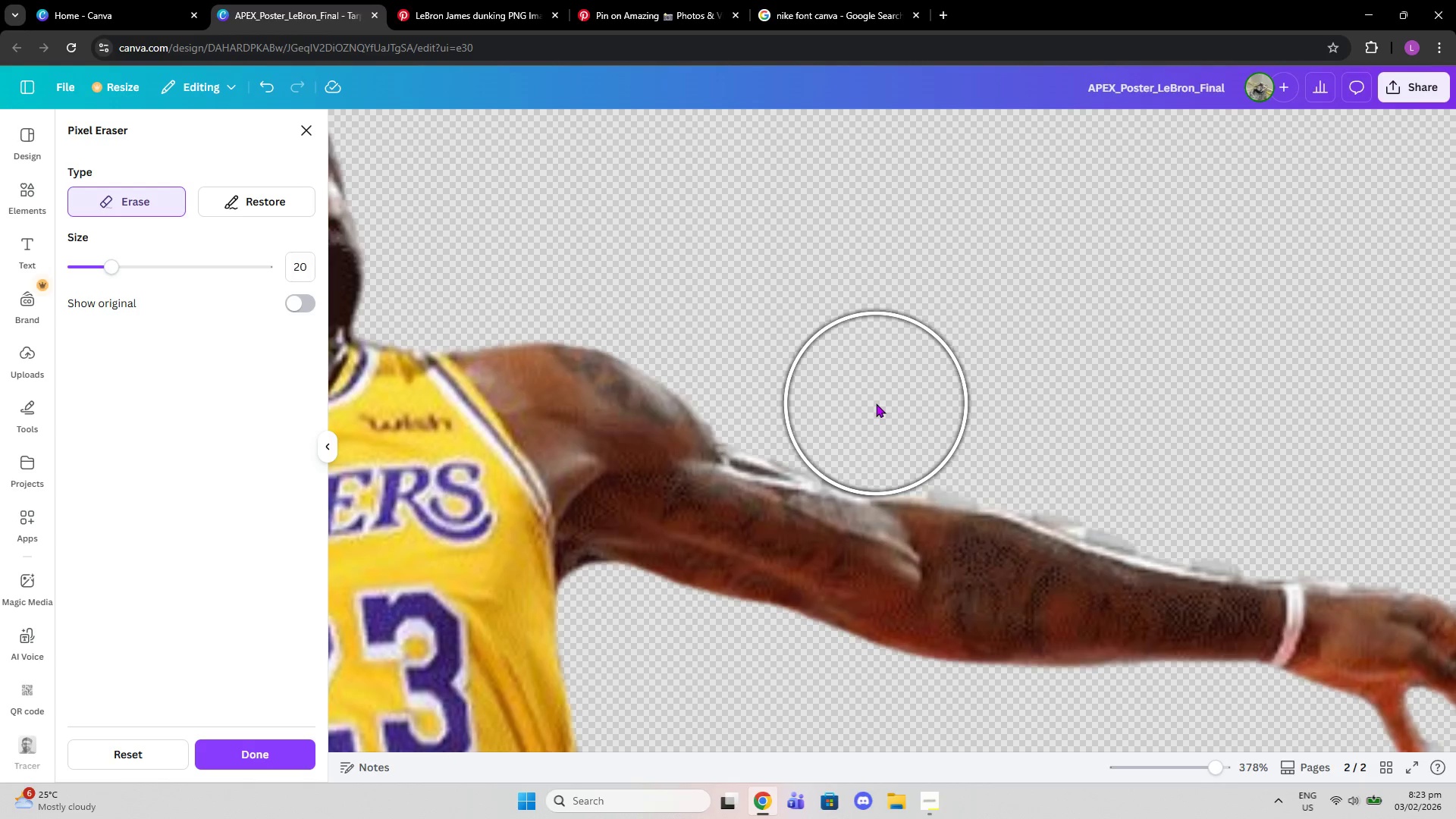 
left_click([876, 403])
 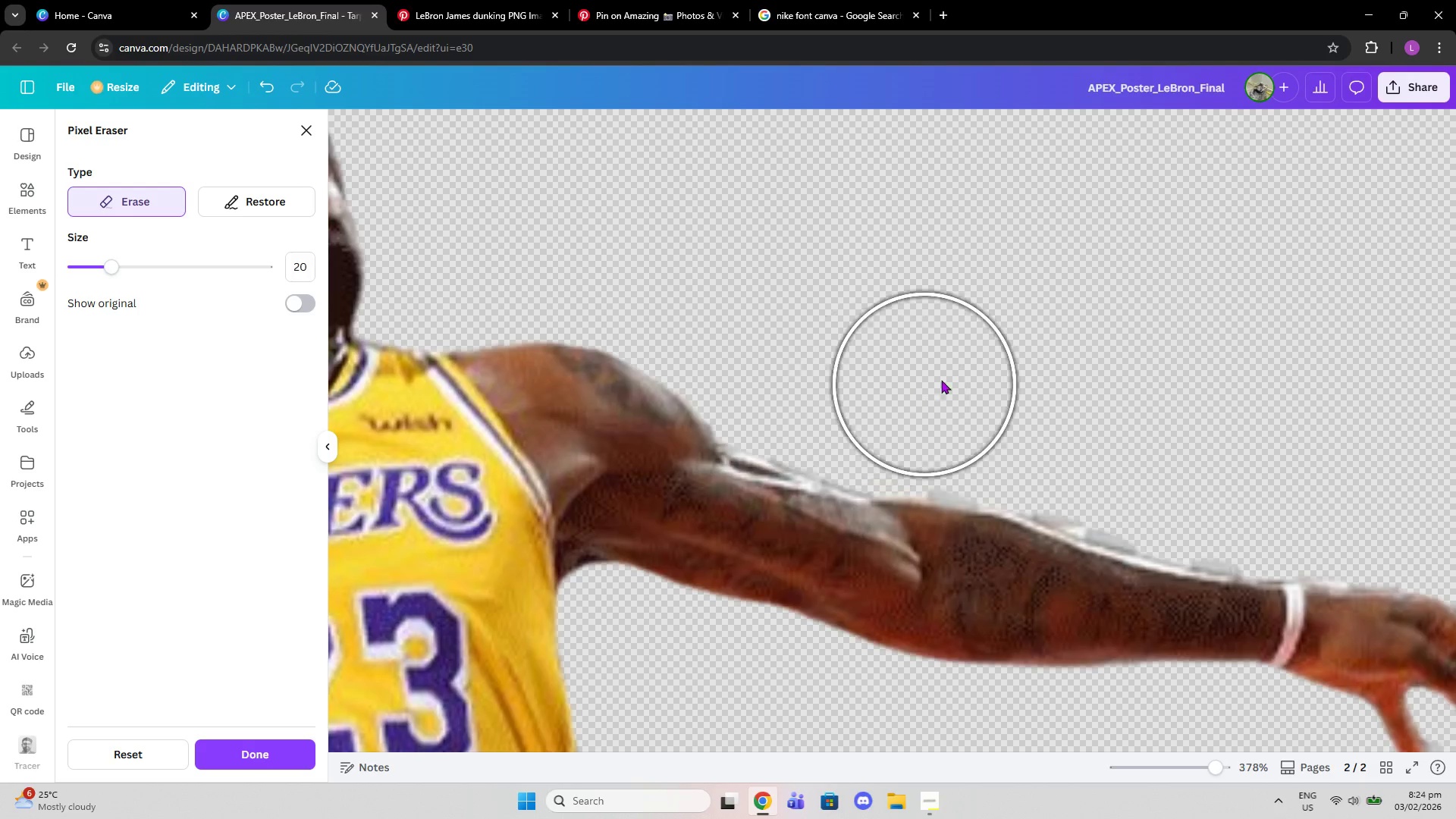 
scroll: coordinate [941, 380], scroll_direction: down, amount: 1.0
 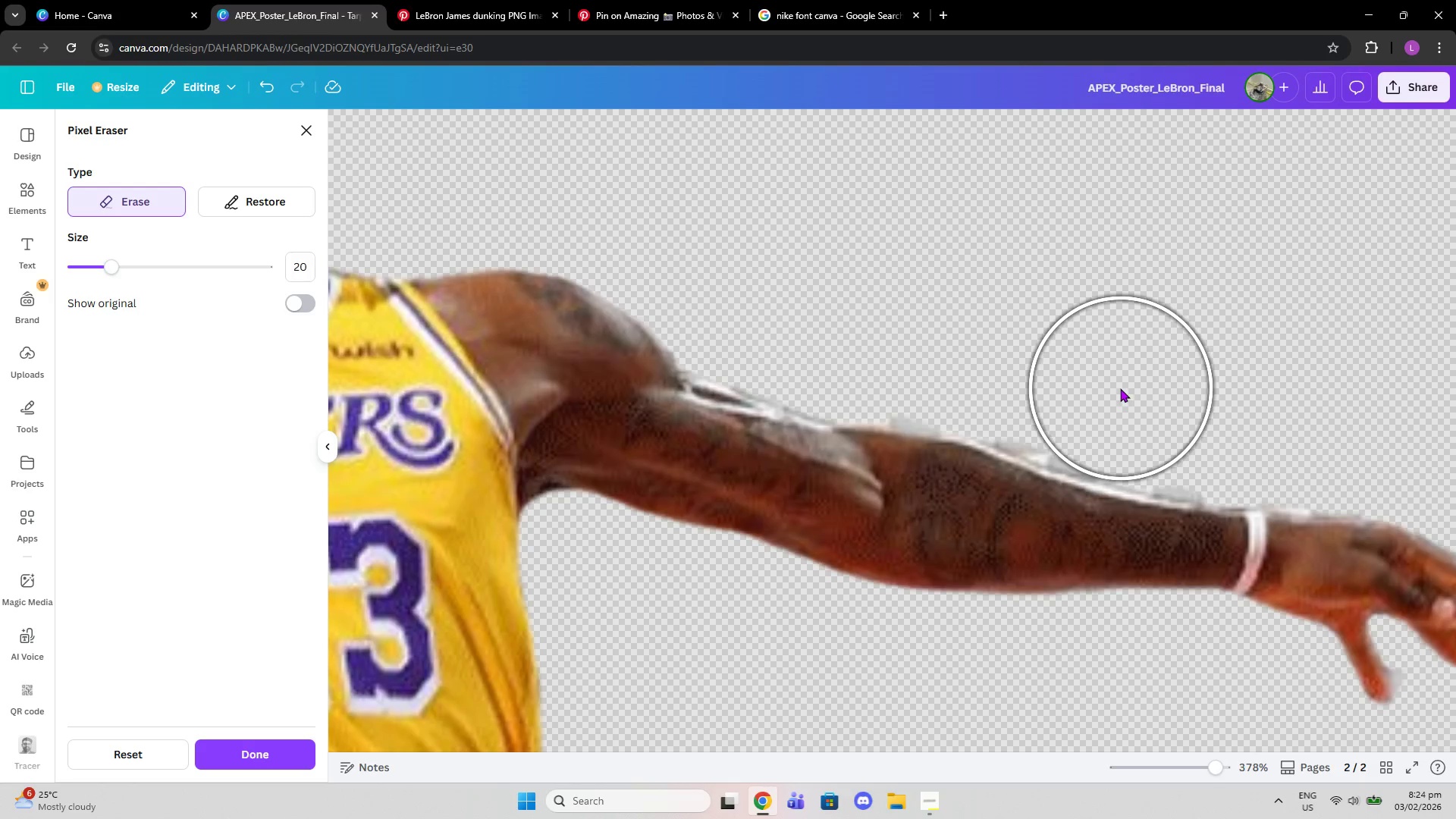 
left_click([1116, 389])
 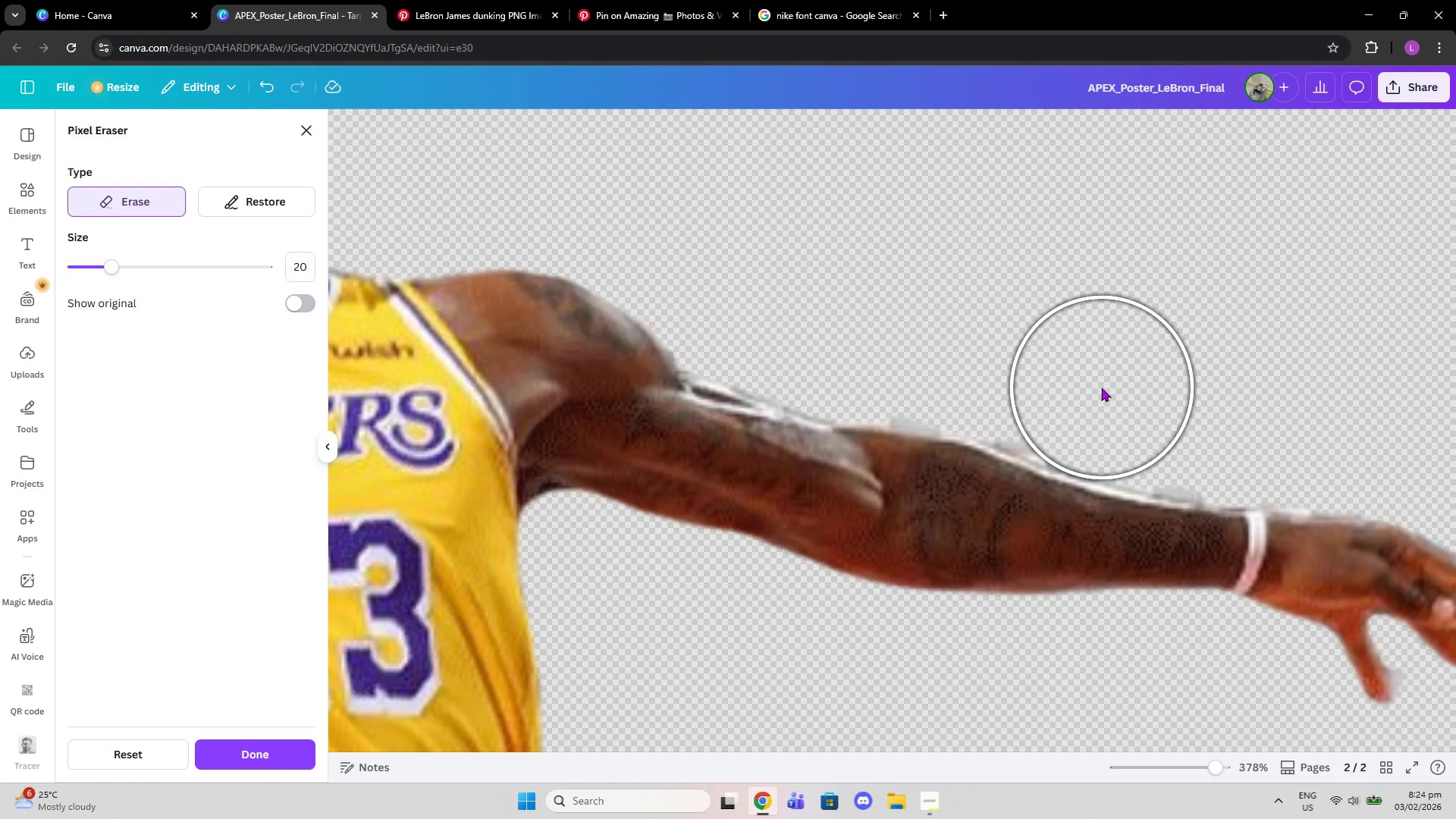 
left_click_drag(start_coordinate=[1101, 388], to_coordinate=[1050, 367])
 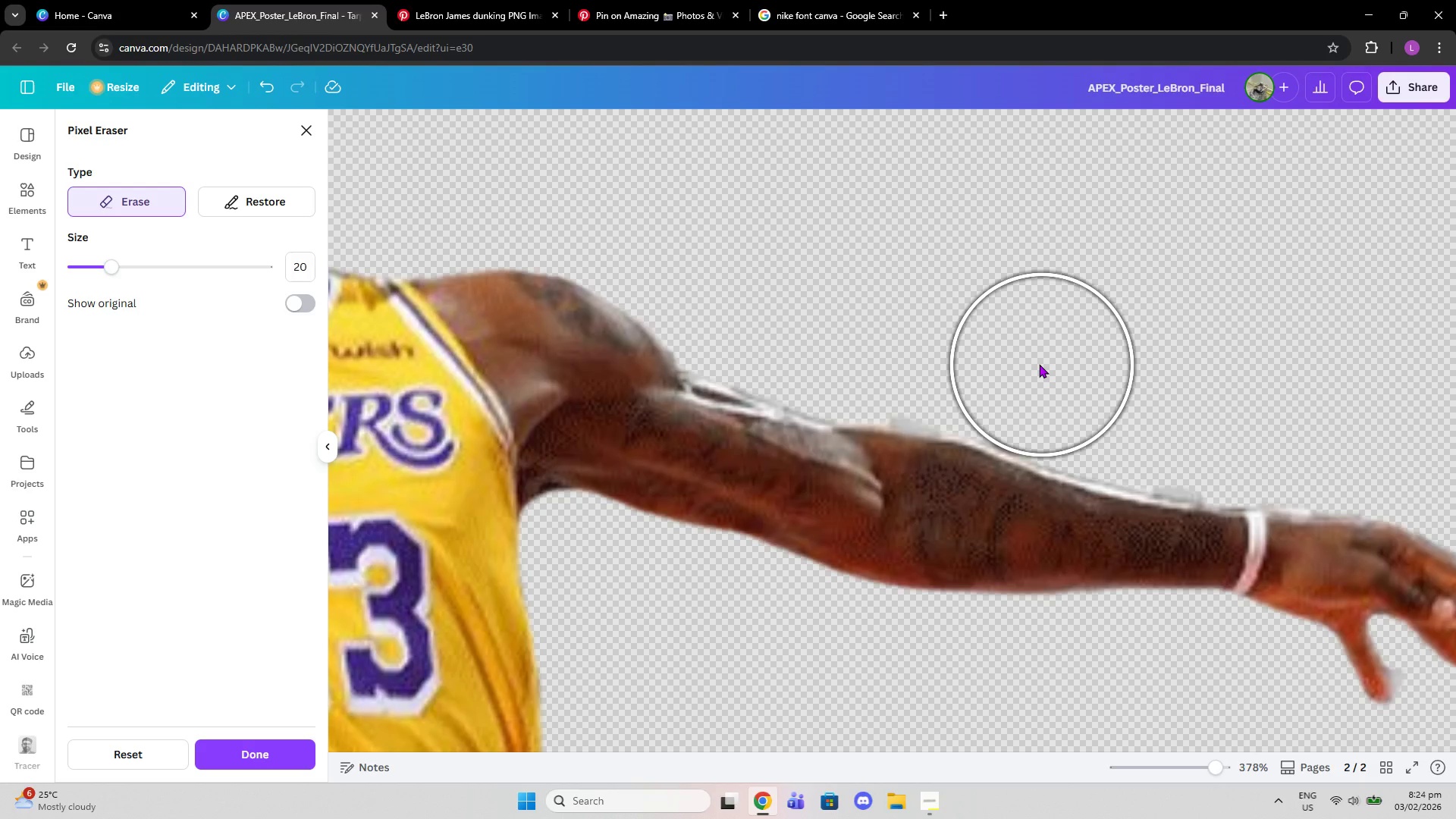 
left_click([1039, 364])
 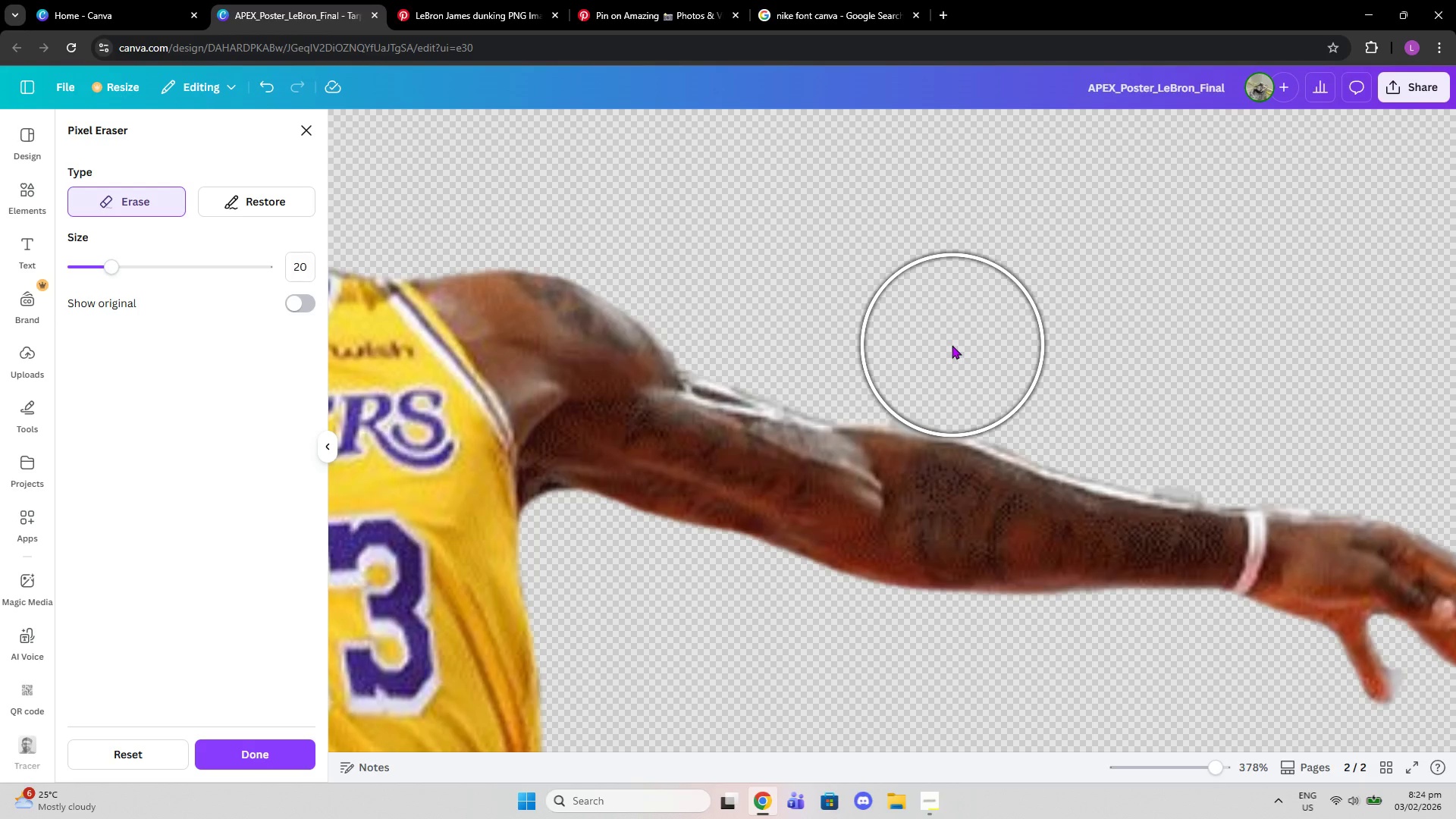 
left_click([945, 345])
 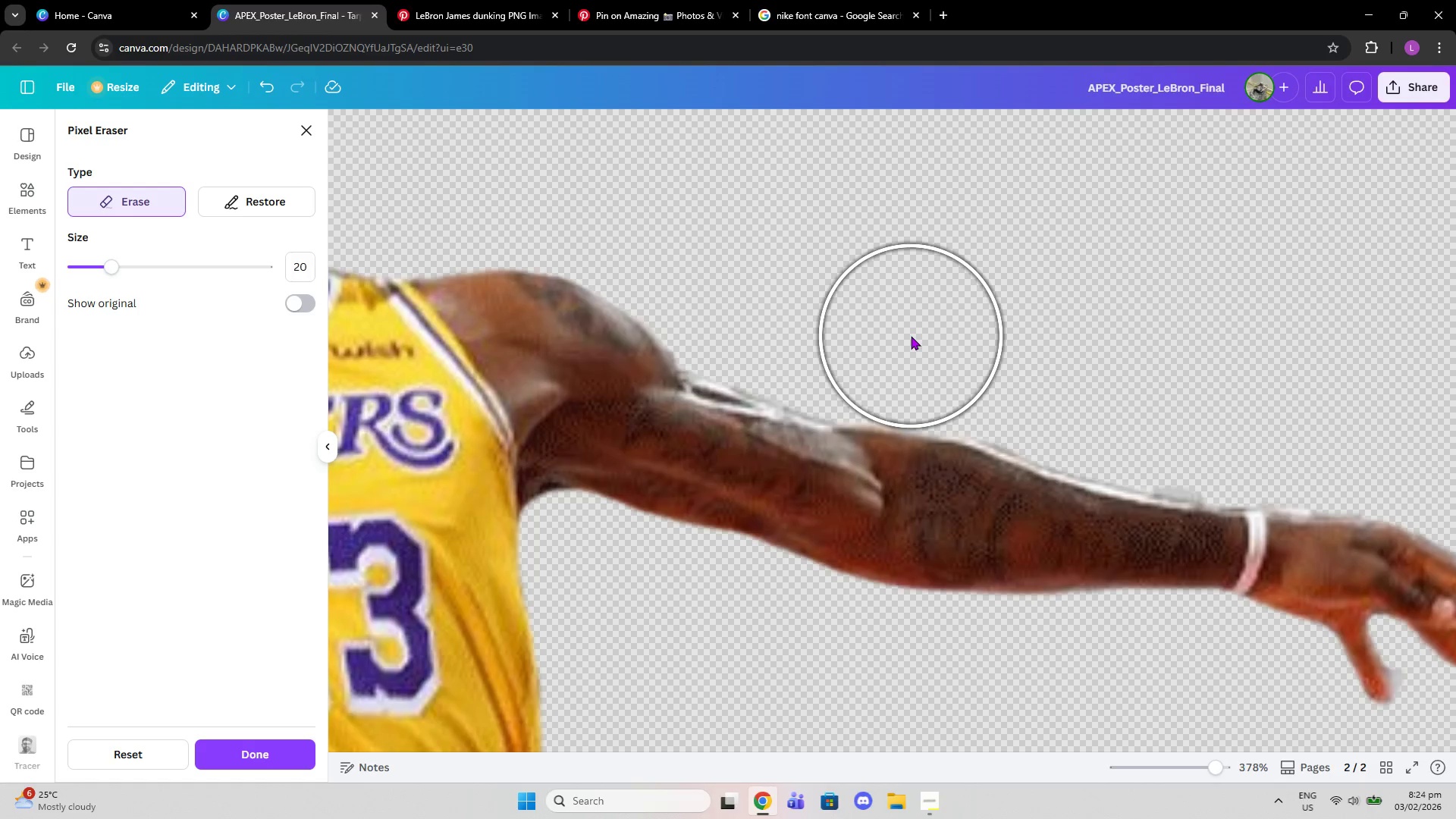 
left_click([911, 336])
 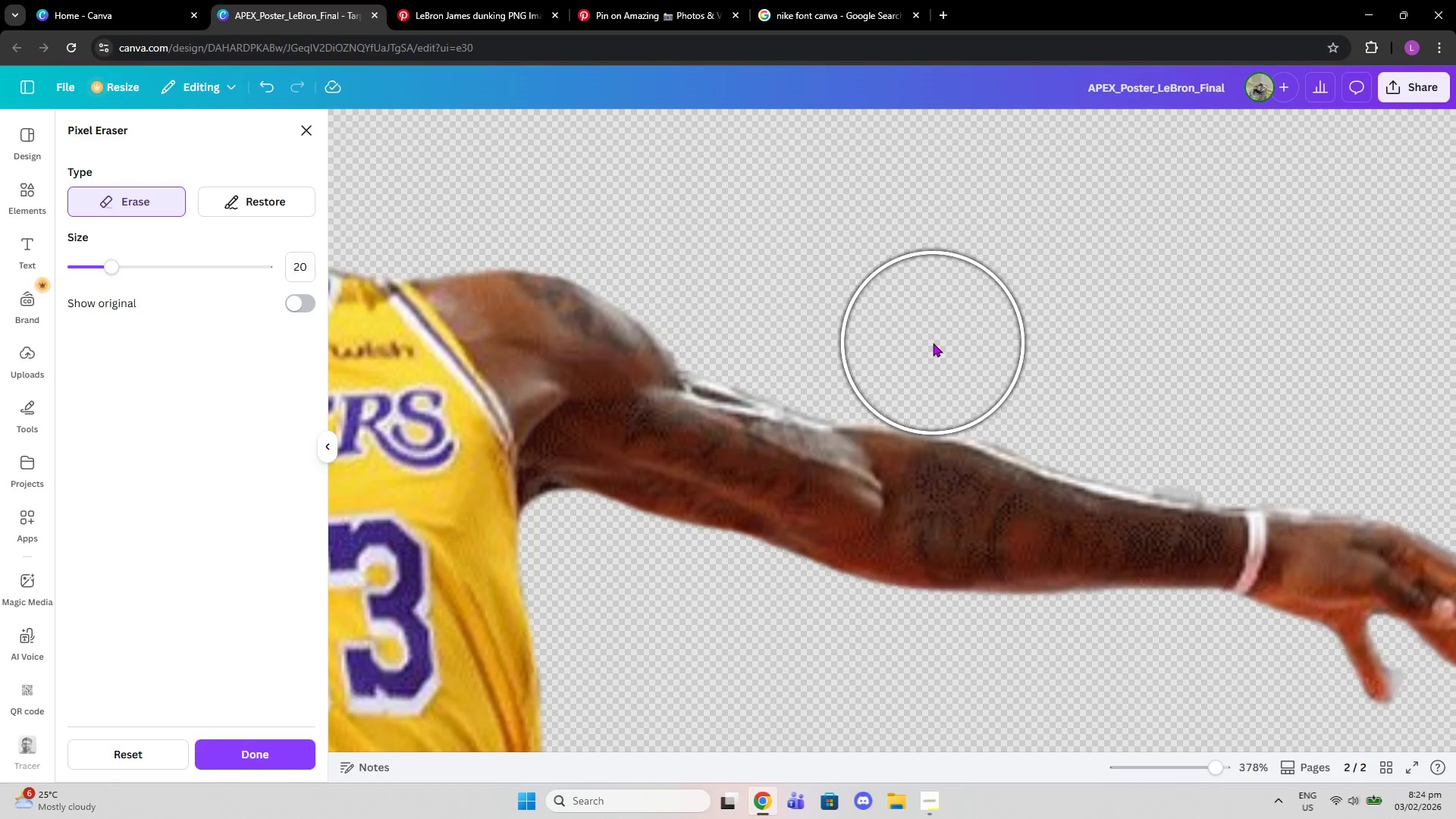 
left_click([937, 344])
 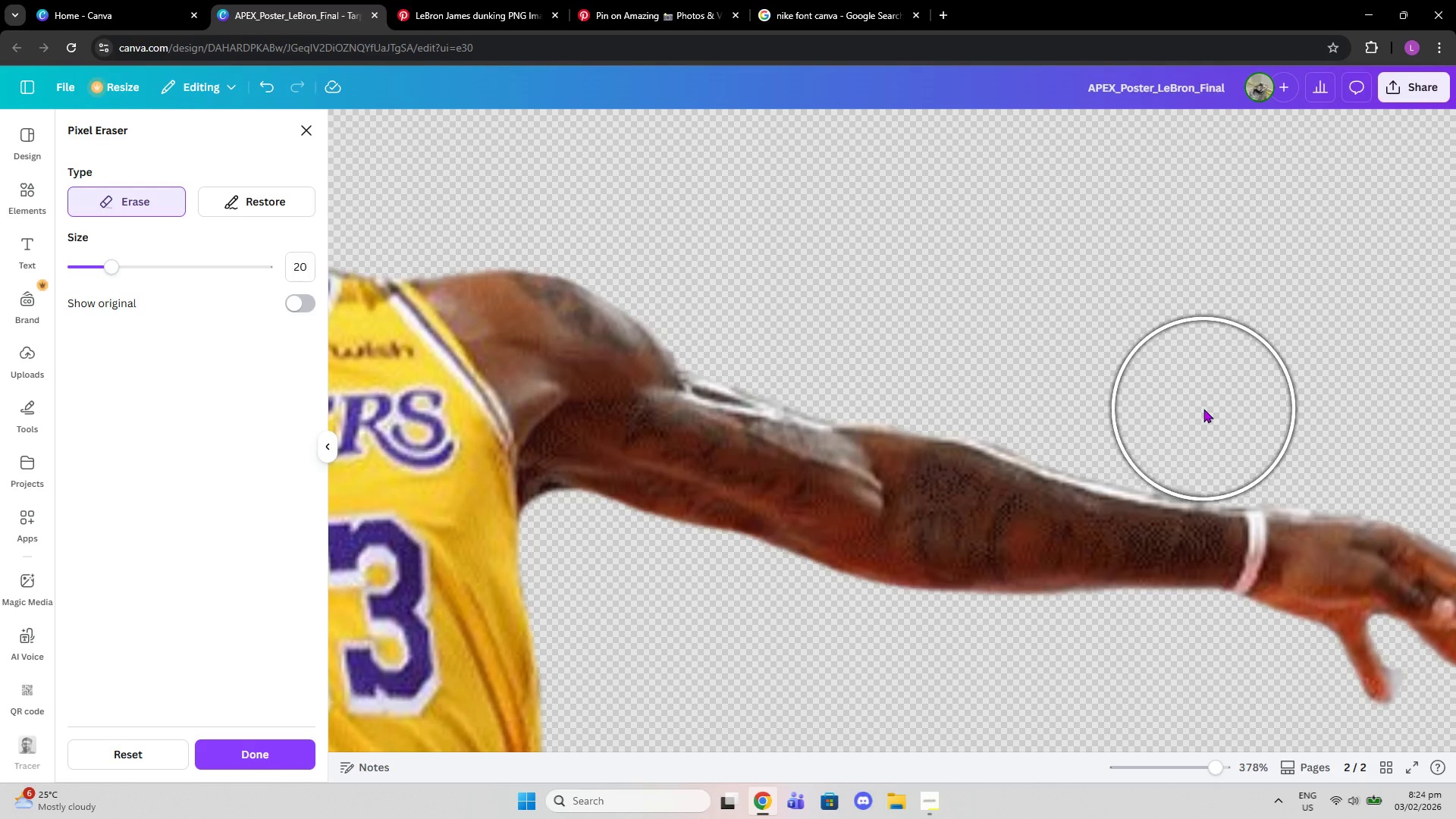 
left_click([1203, 409])
 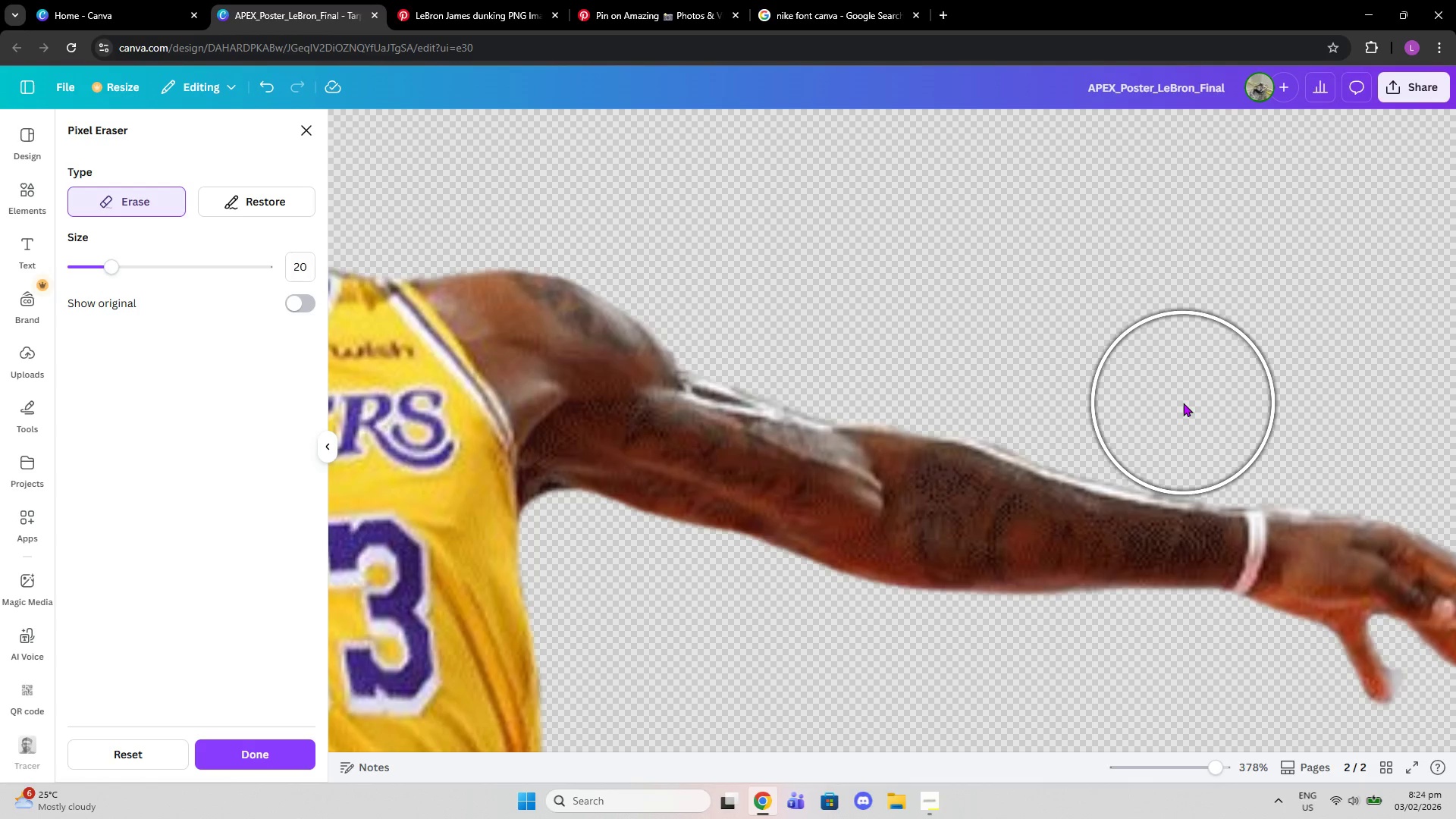 
left_click([1183, 403])
 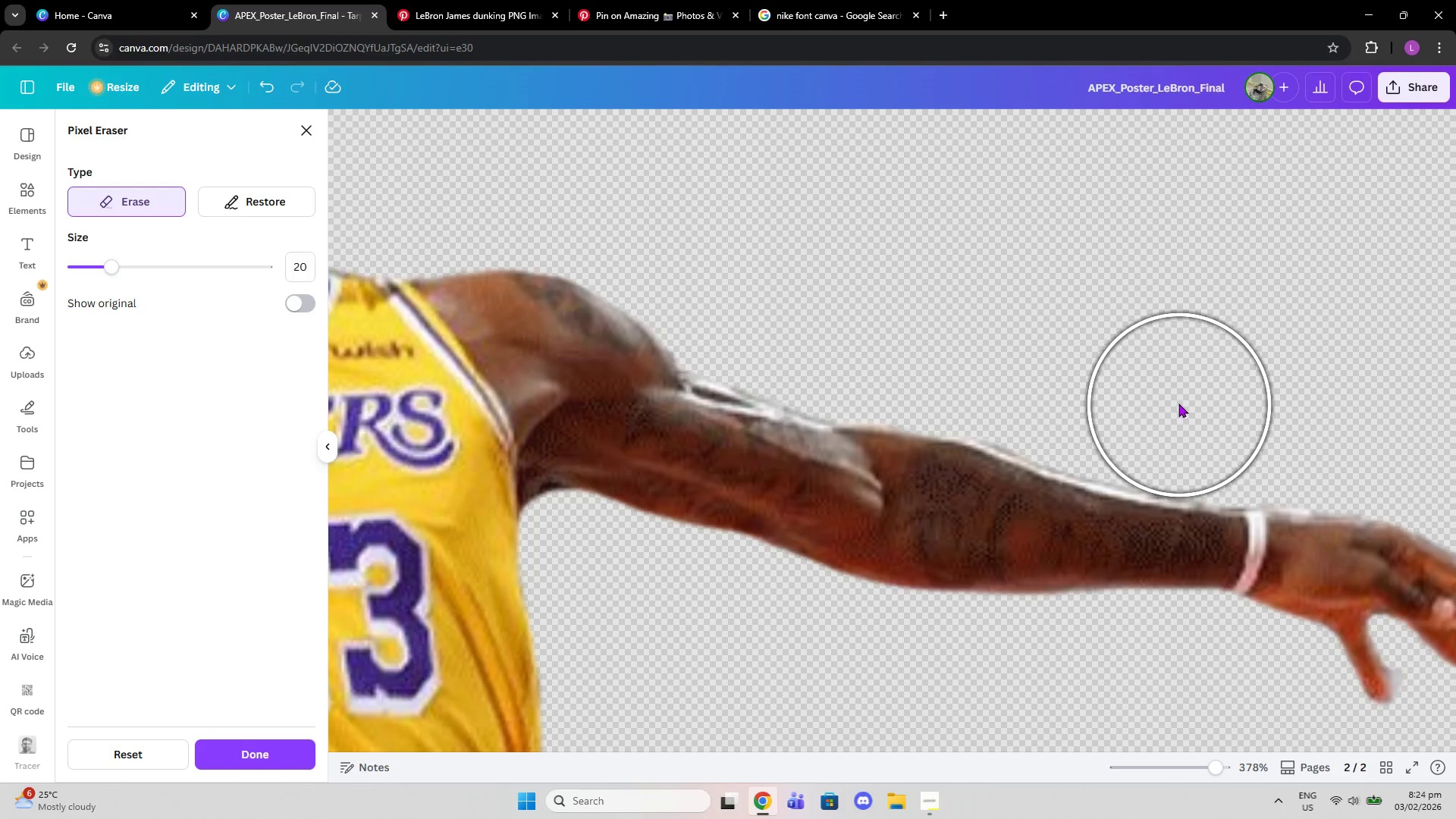 
left_click([1178, 403])
 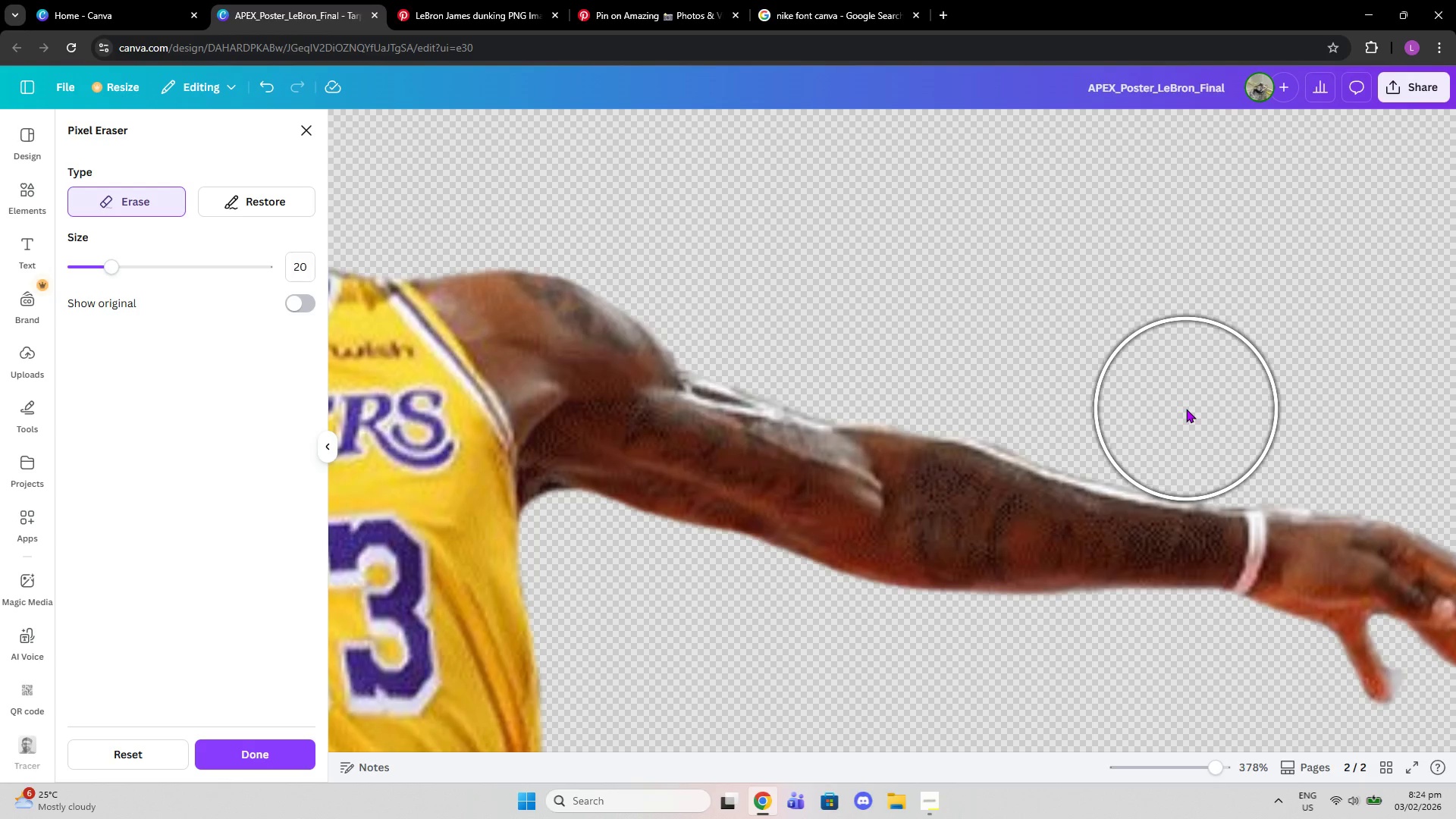 
left_click([1186, 409])
 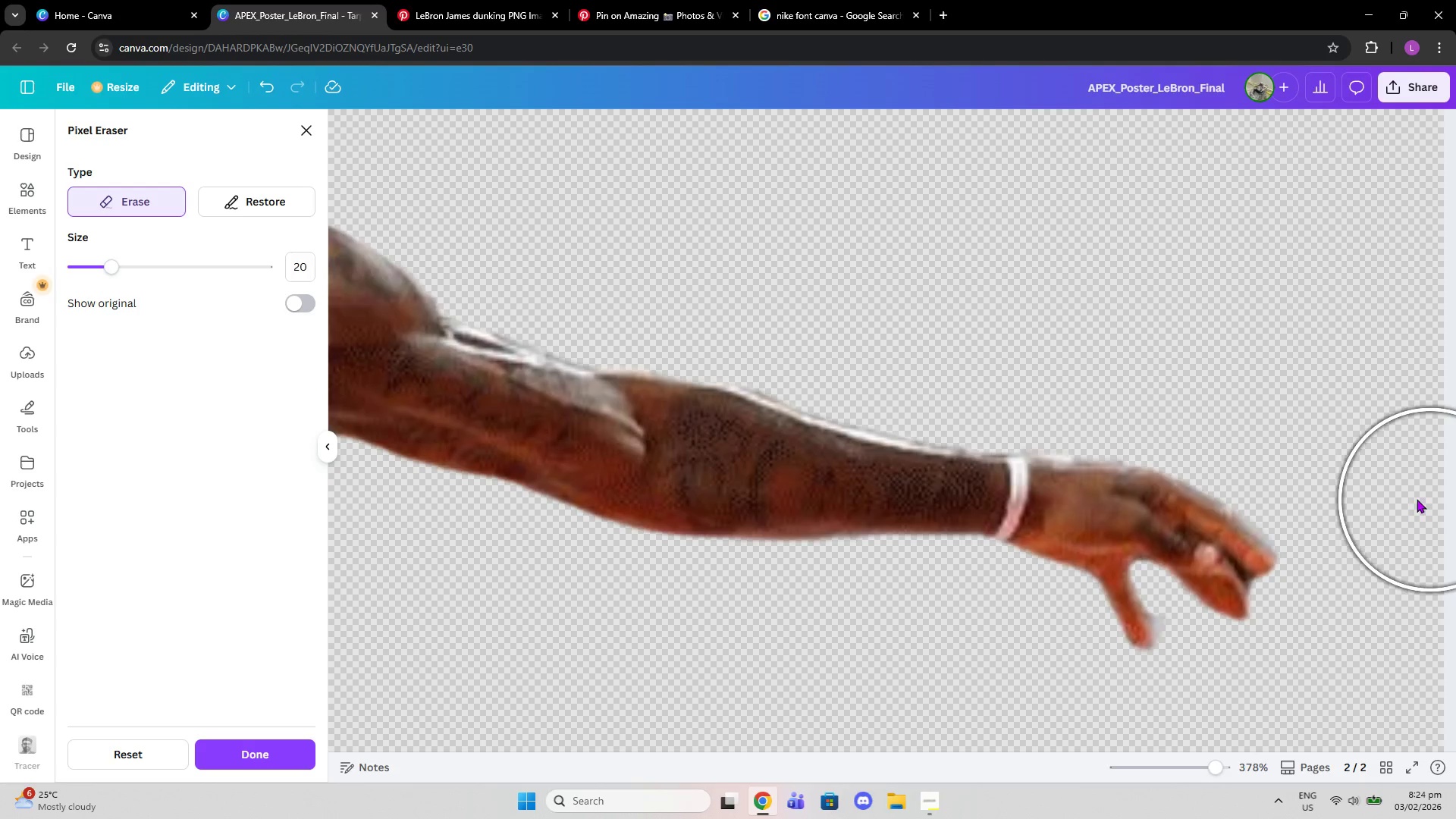 
wait(7.52)
 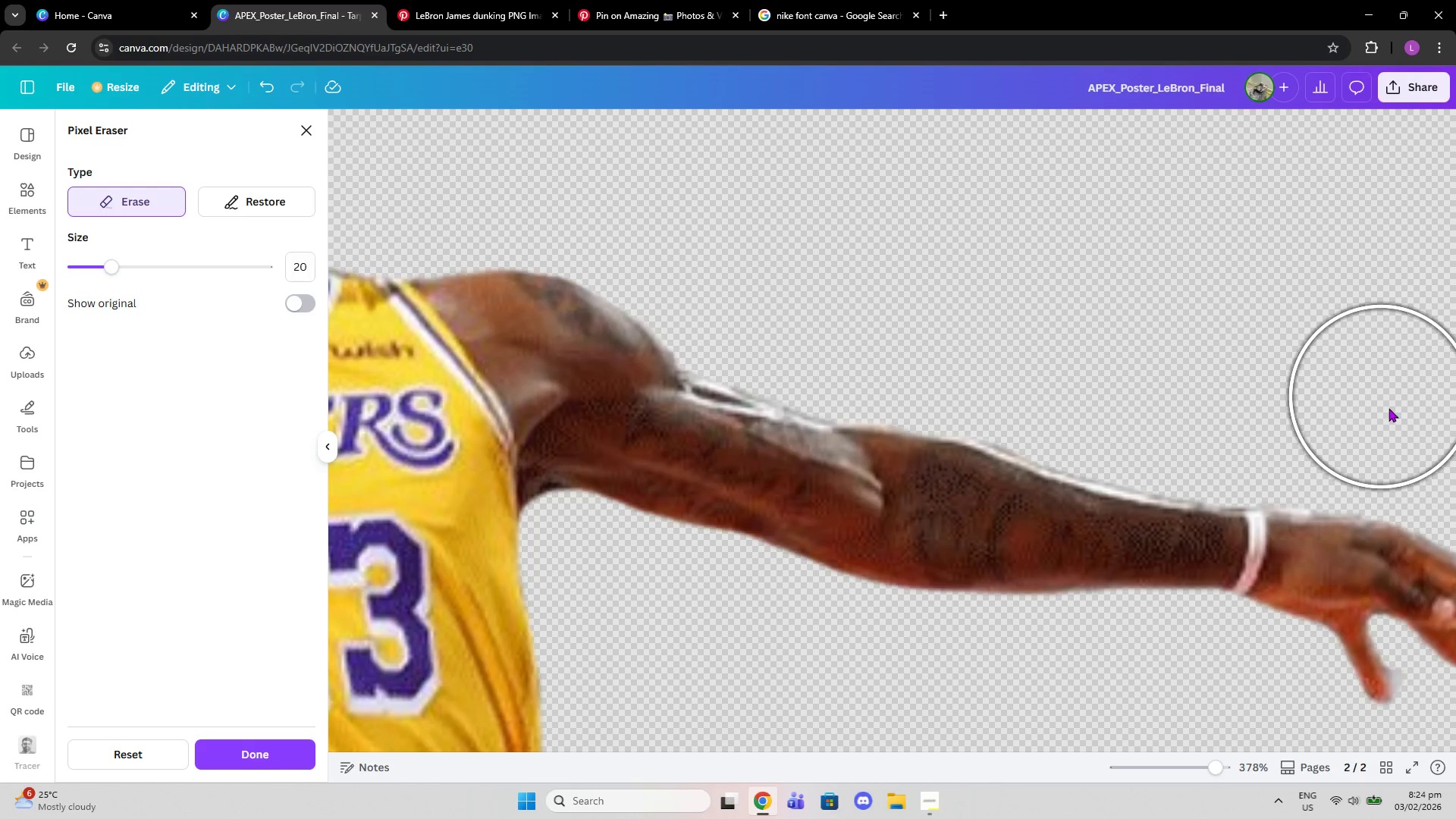 
left_click([1334, 480])
 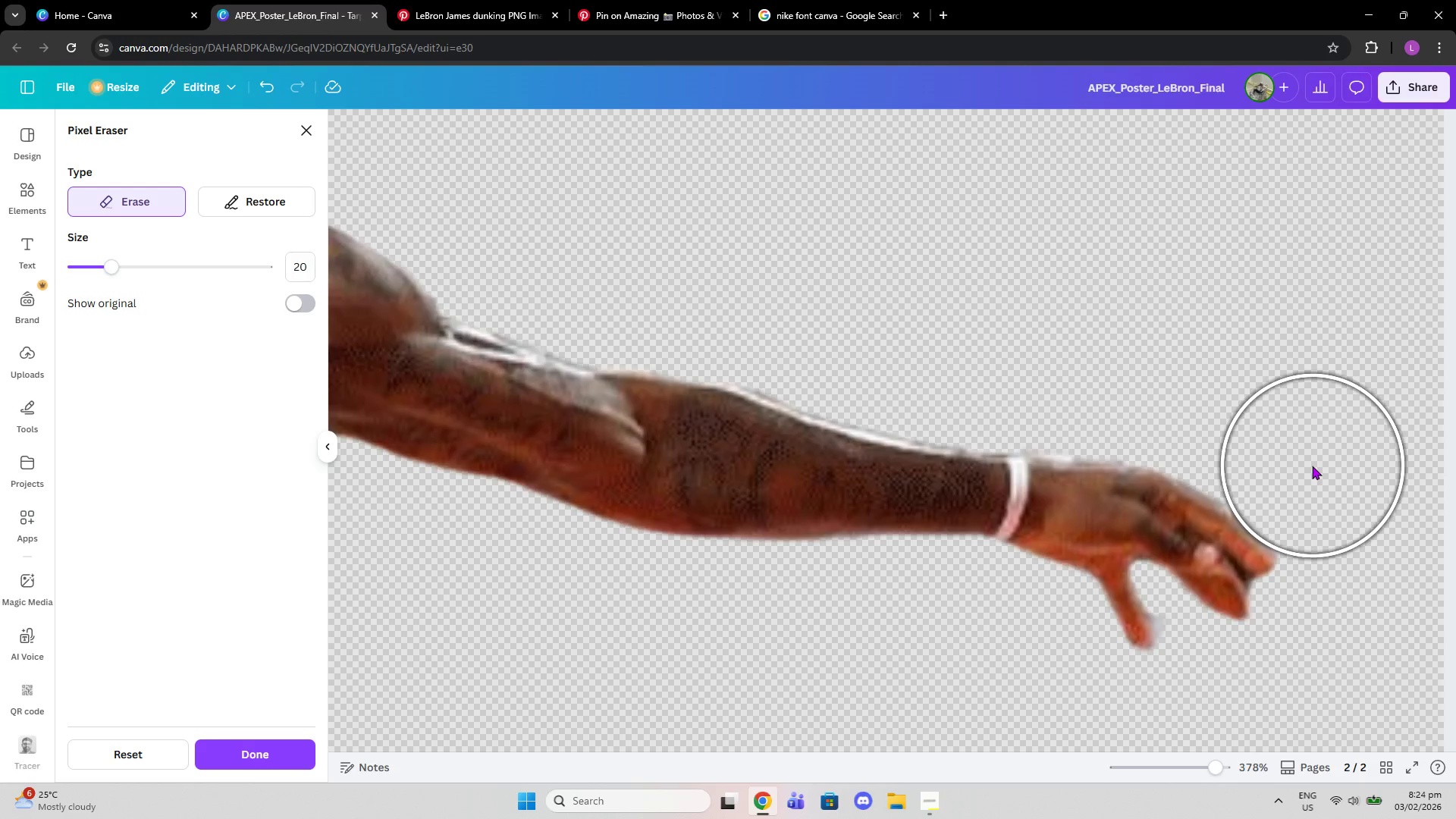 
left_click([1309, 466])
 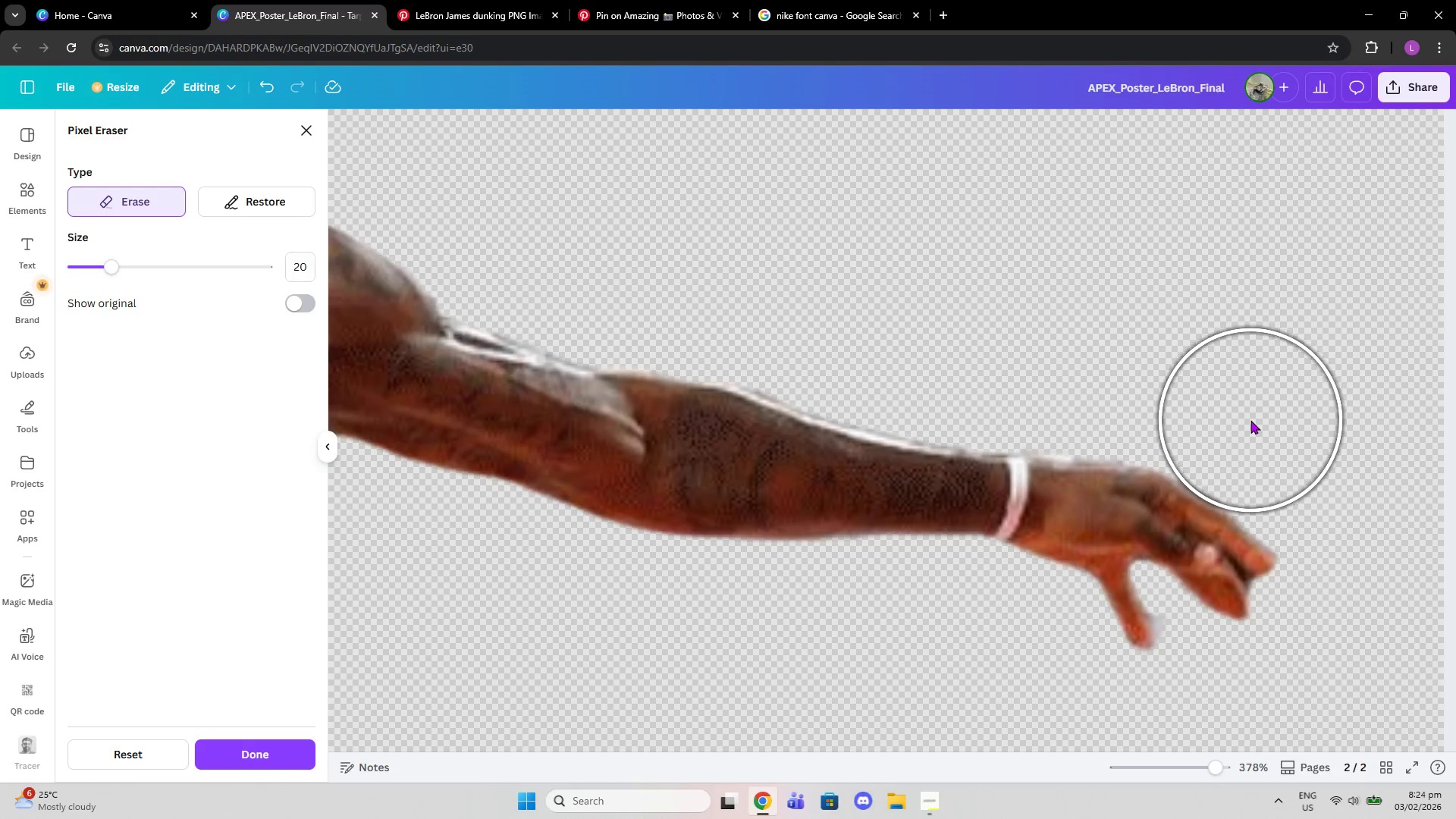 
left_click([1251, 419])
 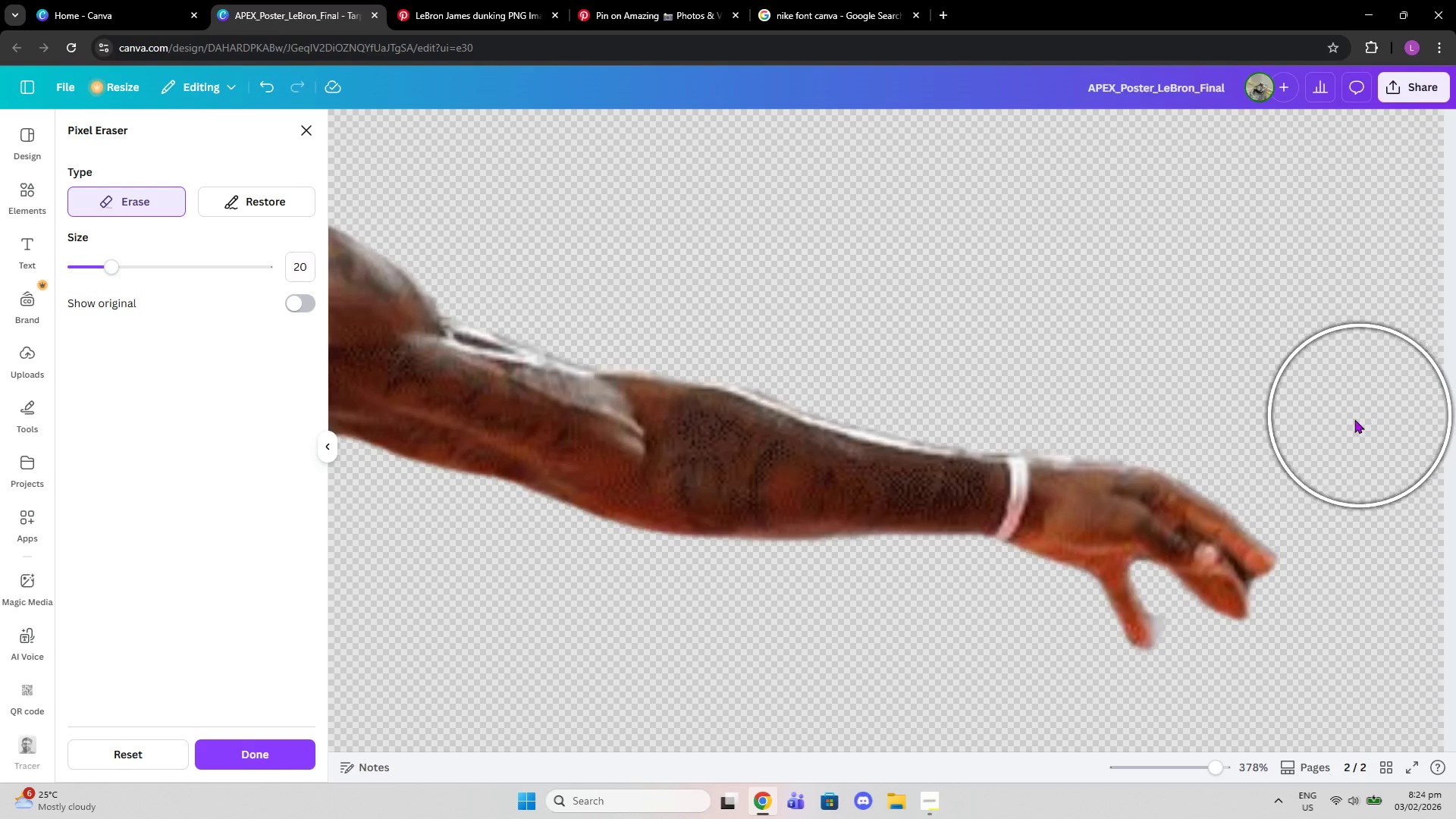 
scroll: coordinate [1356, 419], scroll_direction: down, amount: 2.0
 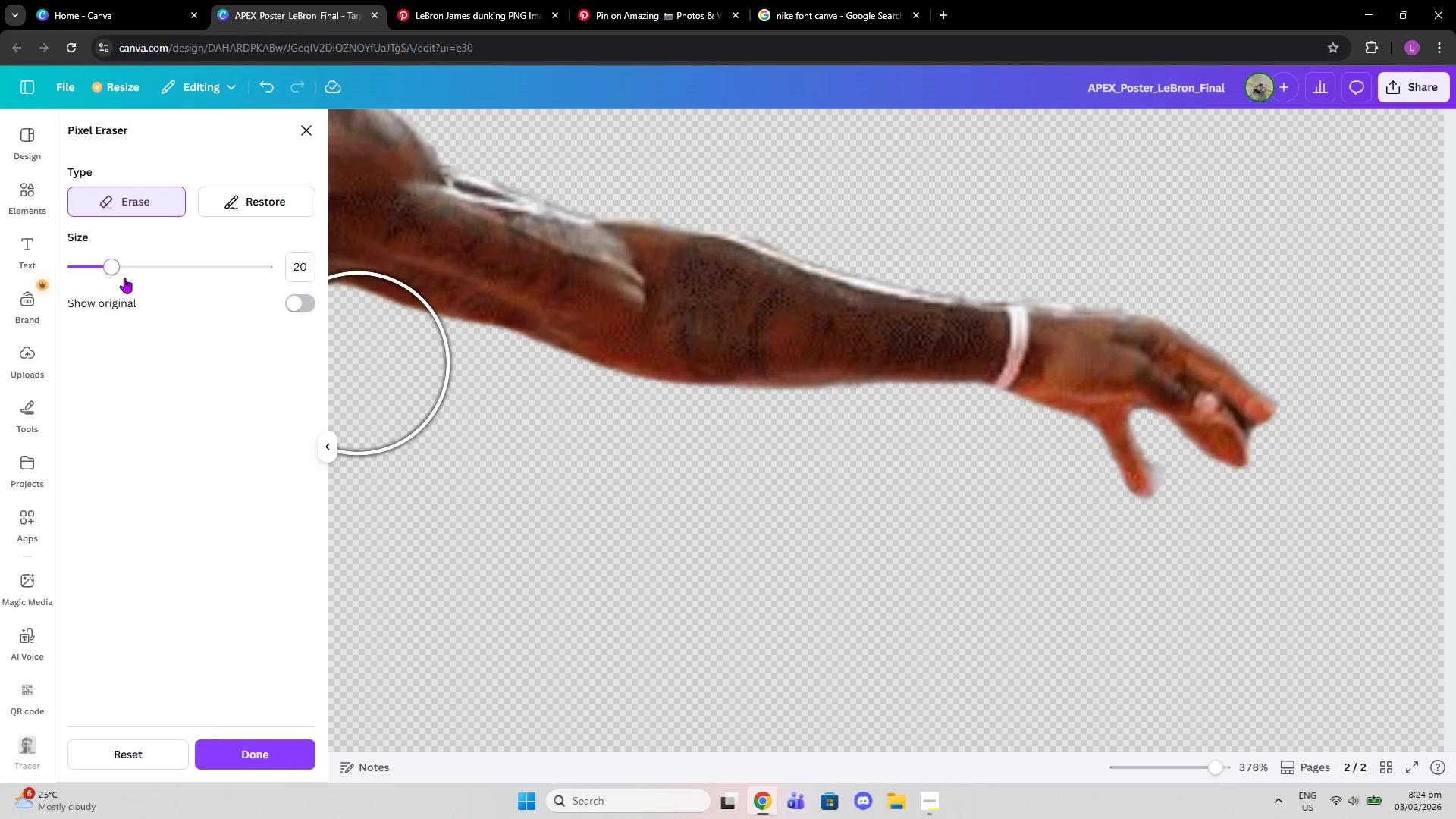 
left_click_drag(start_coordinate=[114, 271], to_coordinate=[60, 271])
 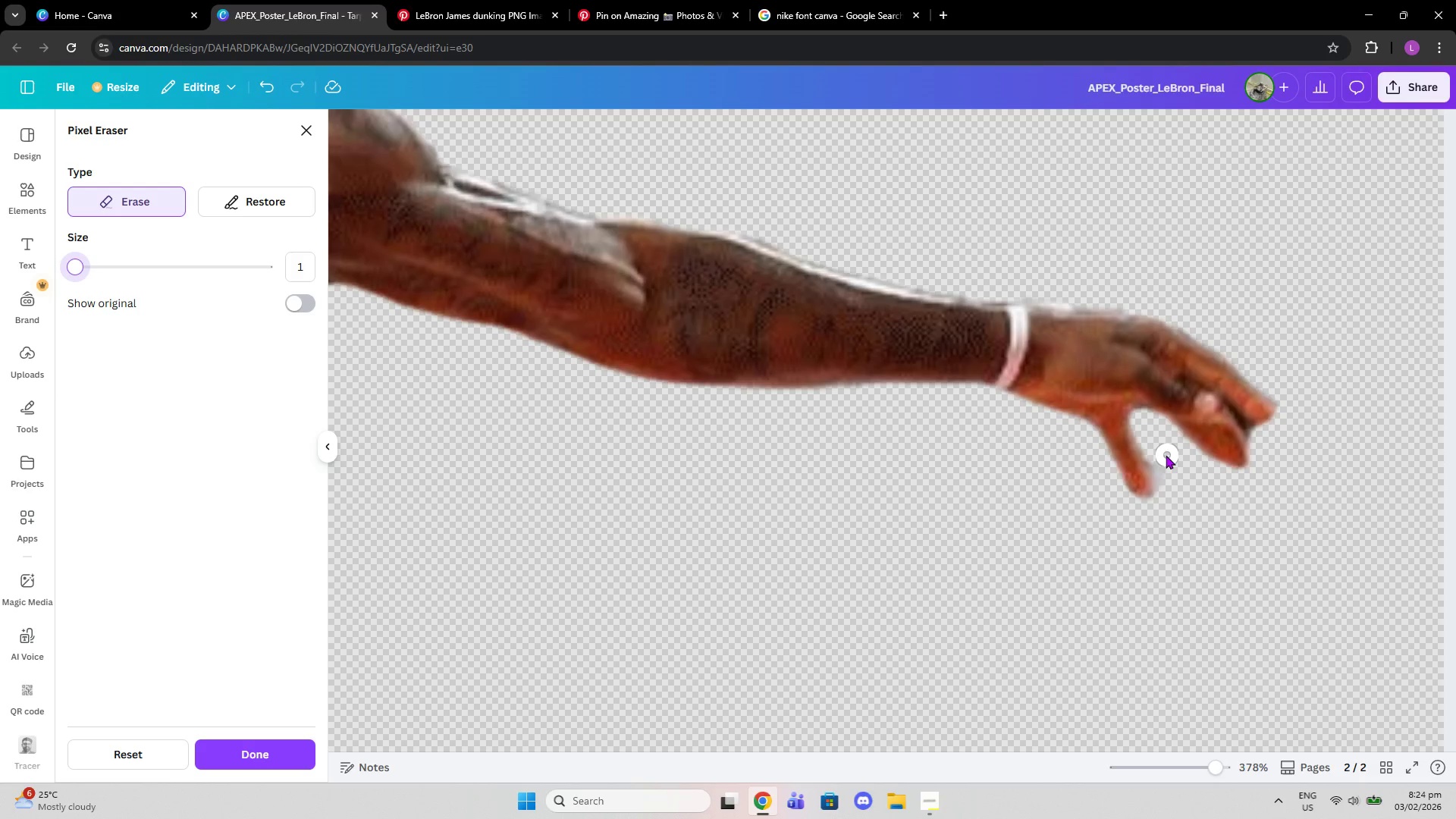 
left_click_drag(start_coordinate=[1163, 455], to_coordinate=[1177, 488])
 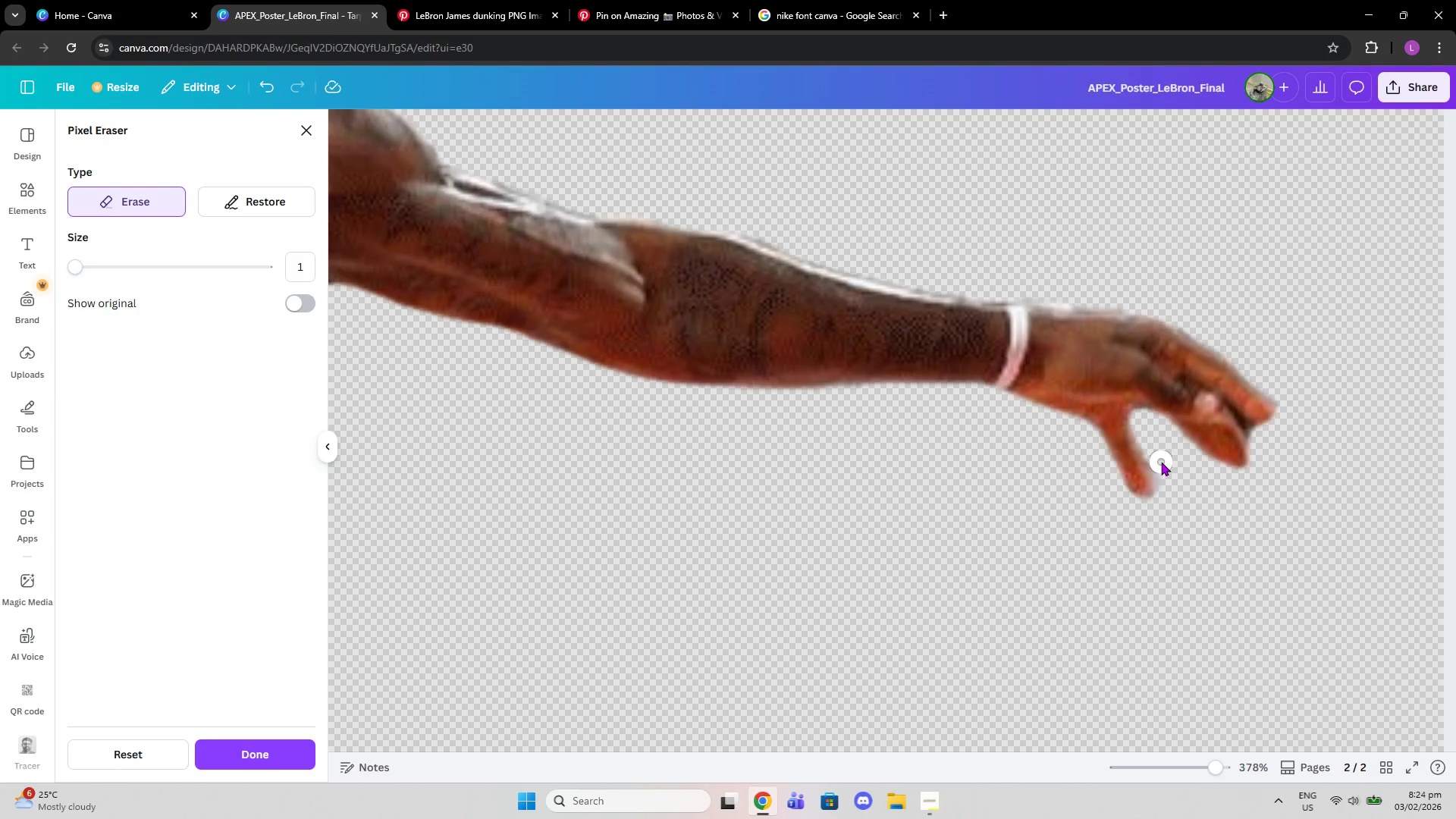 
left_click_drag(start_coordinate=[1161, 462], to_coordinate=[1175, 497])
 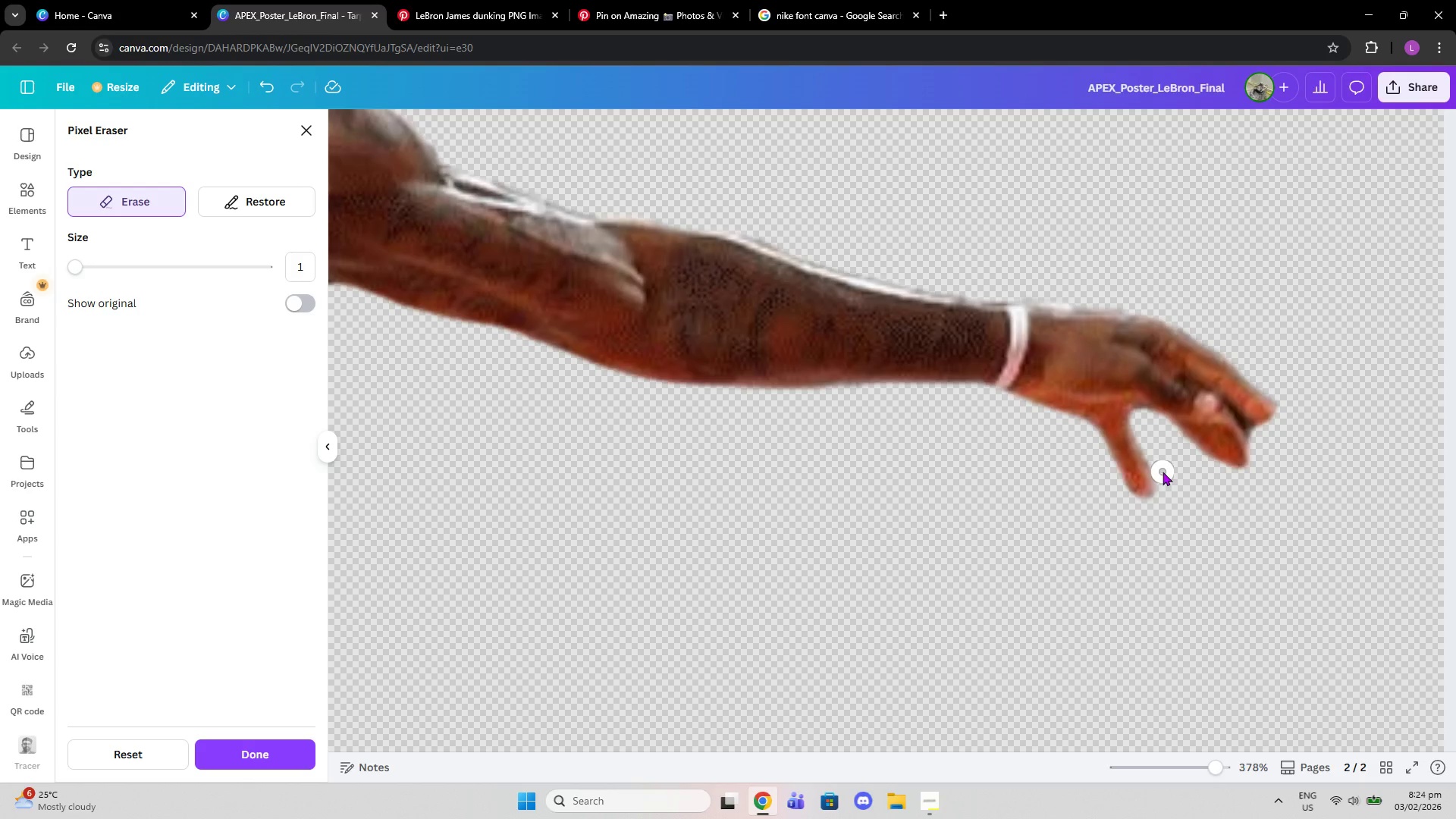 
left_click_drag(start_coordinate=[1163, 472], to_coordinate=[1169, 507])
 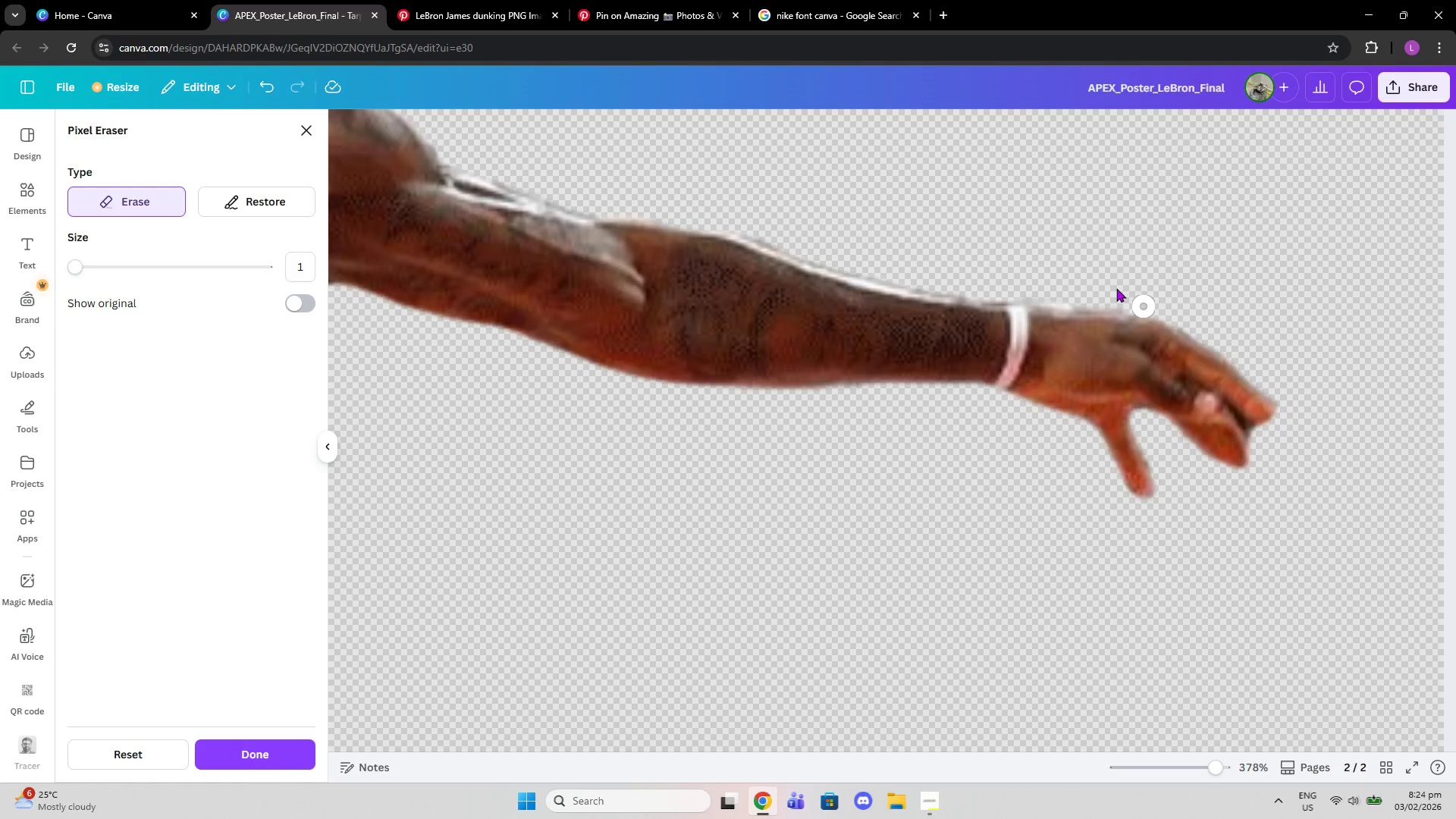 
scroll: coordinate [1122, 309], scroll_direction: up, amount: 1.0
 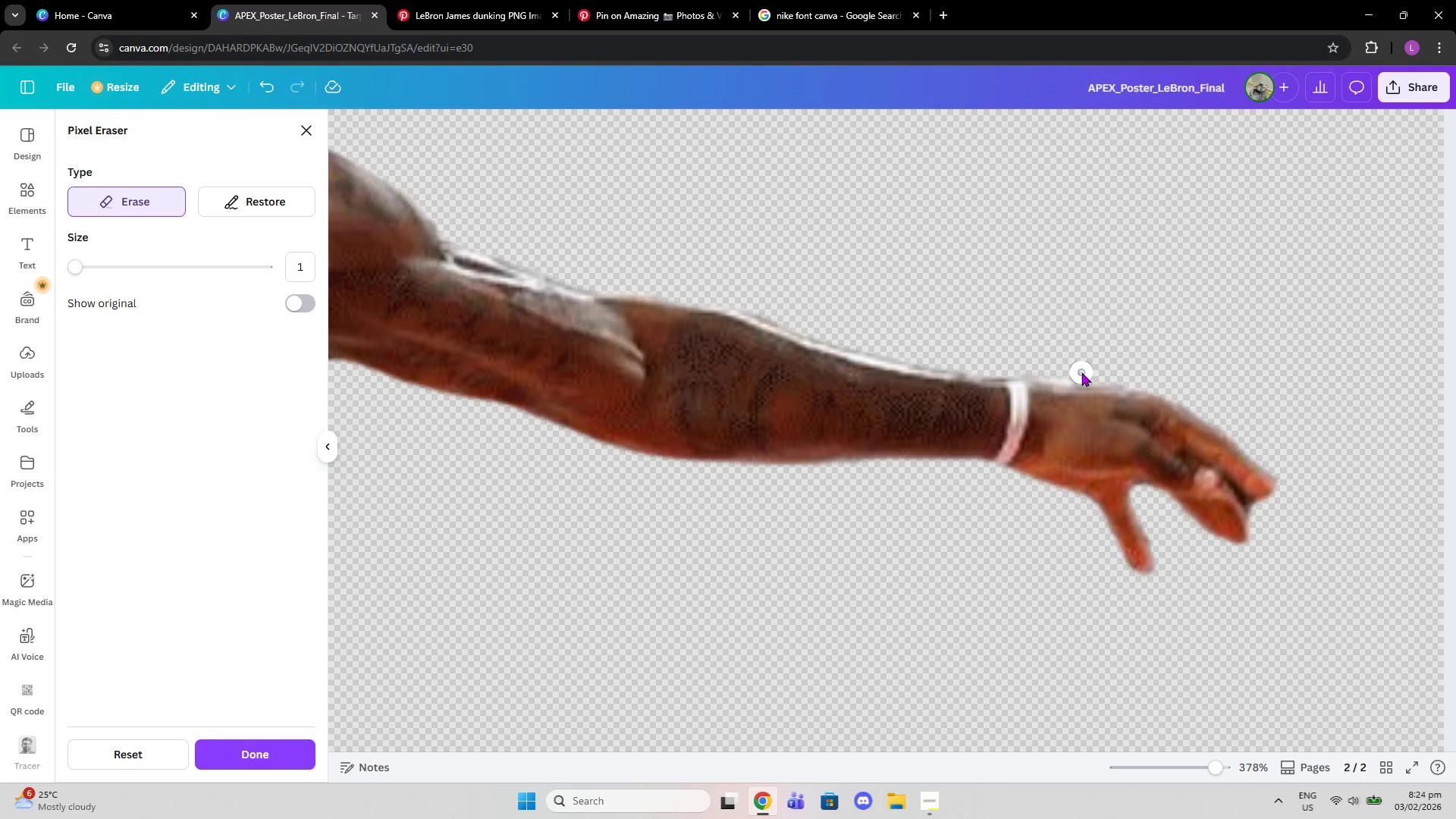 
left_click_drag(start_coordinate=[1081, 372], to_coordinate=[1054, 367])
 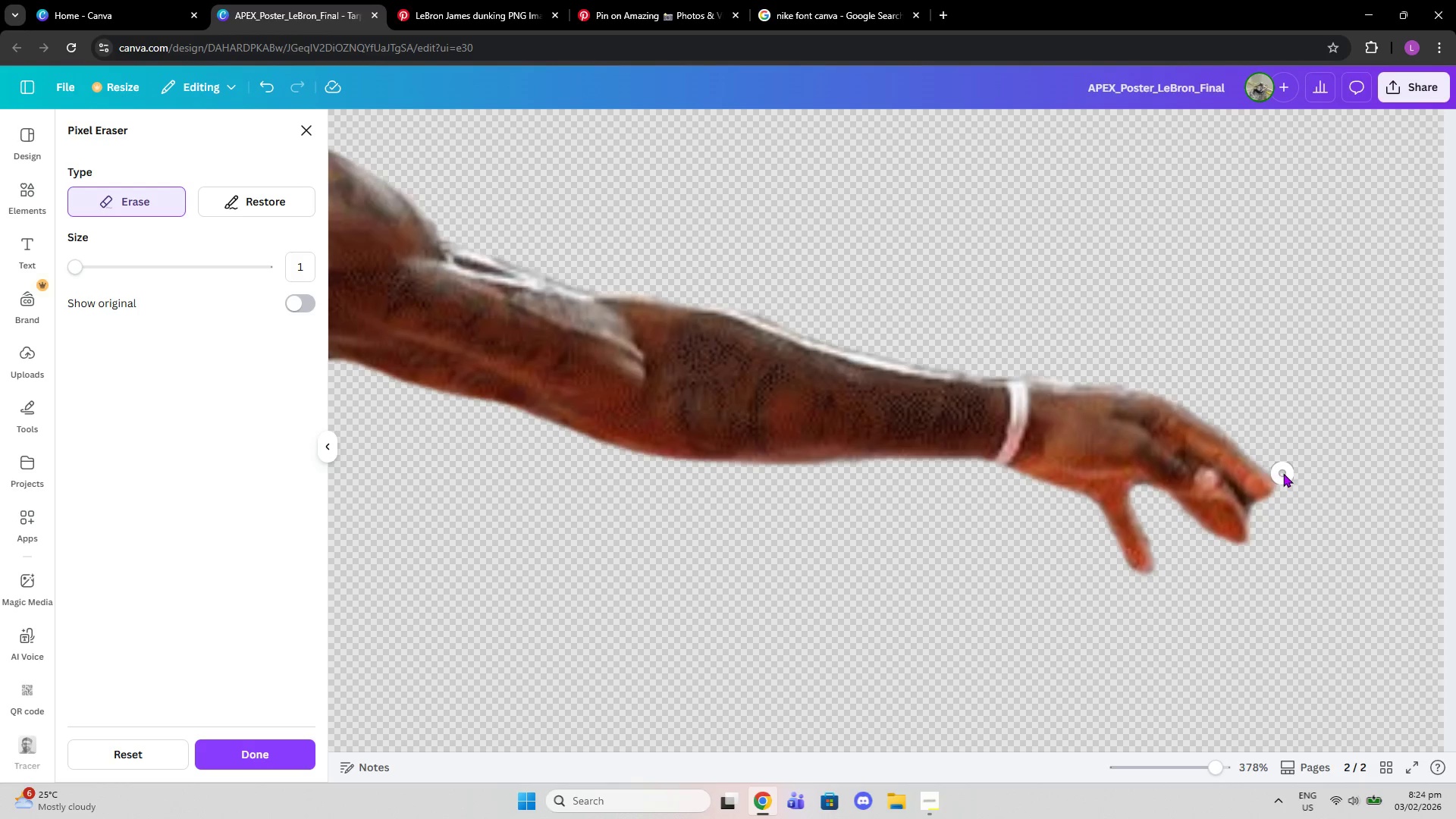 
left_click([1285, 474])
 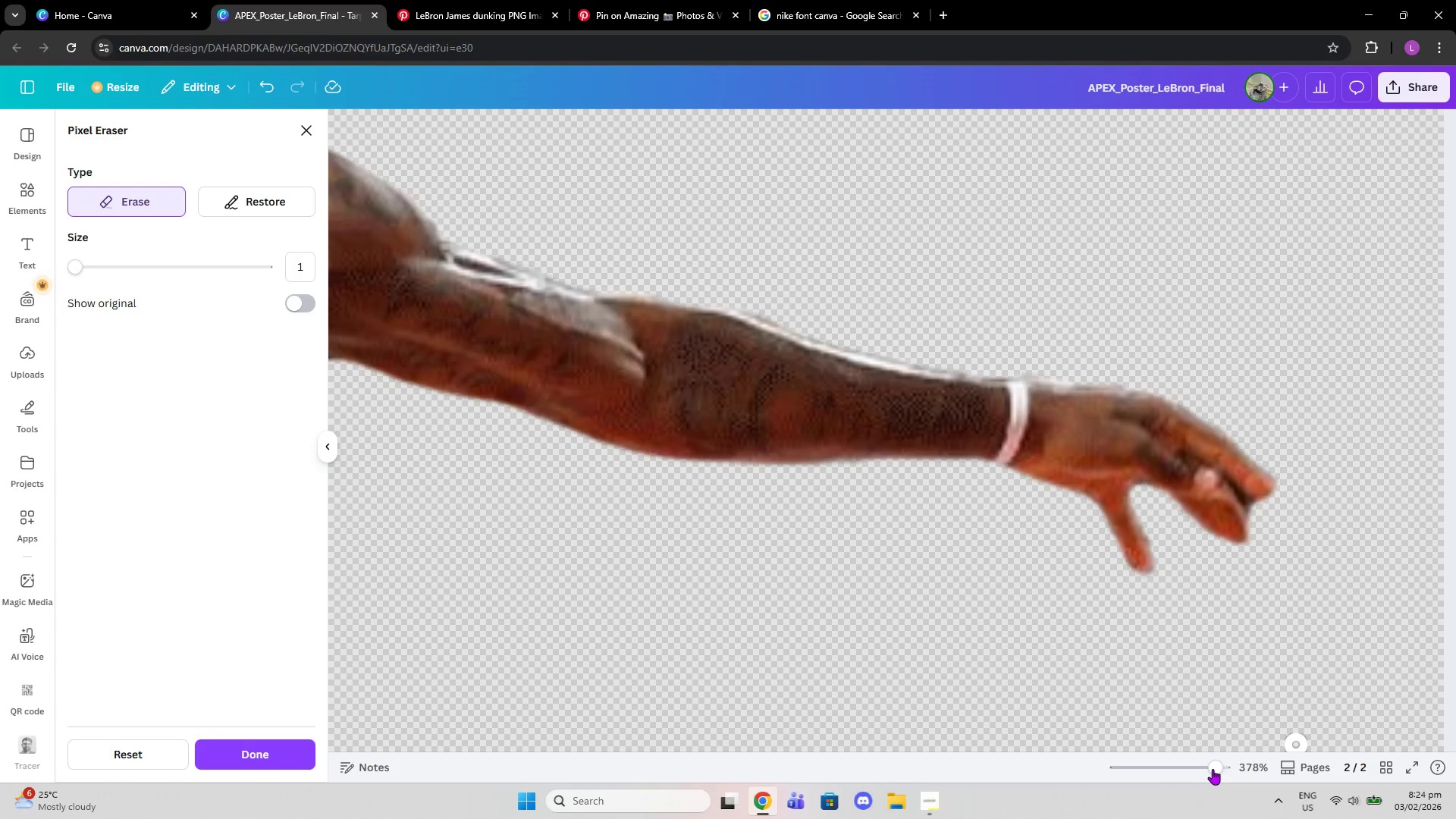 
left_click_drag(start_coordinate=[1215, 767], to_coordinate=[1172, 767])
 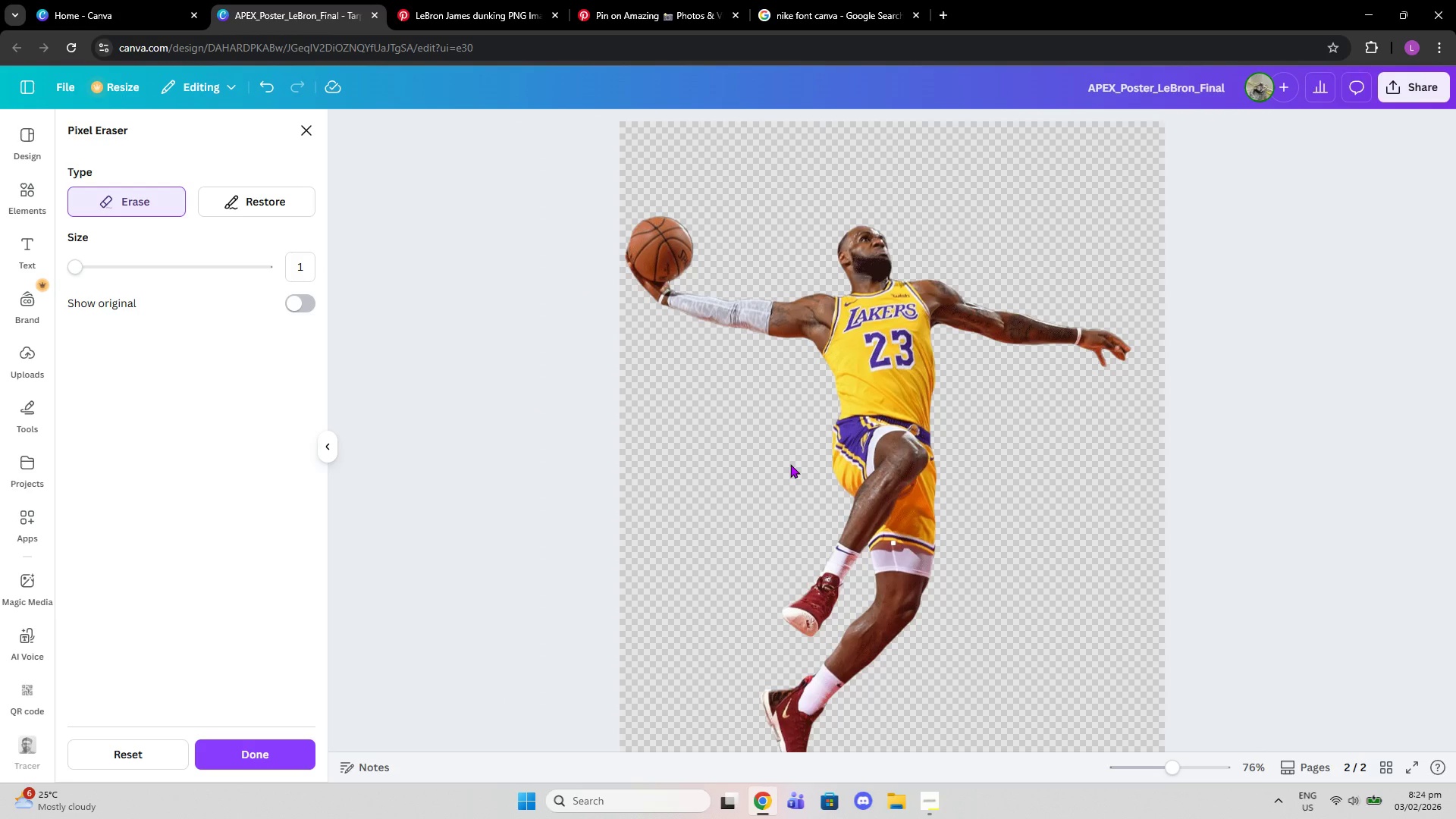 
scroll: coordinate [785, 459], scroll_direction: up, amount: 3.0
 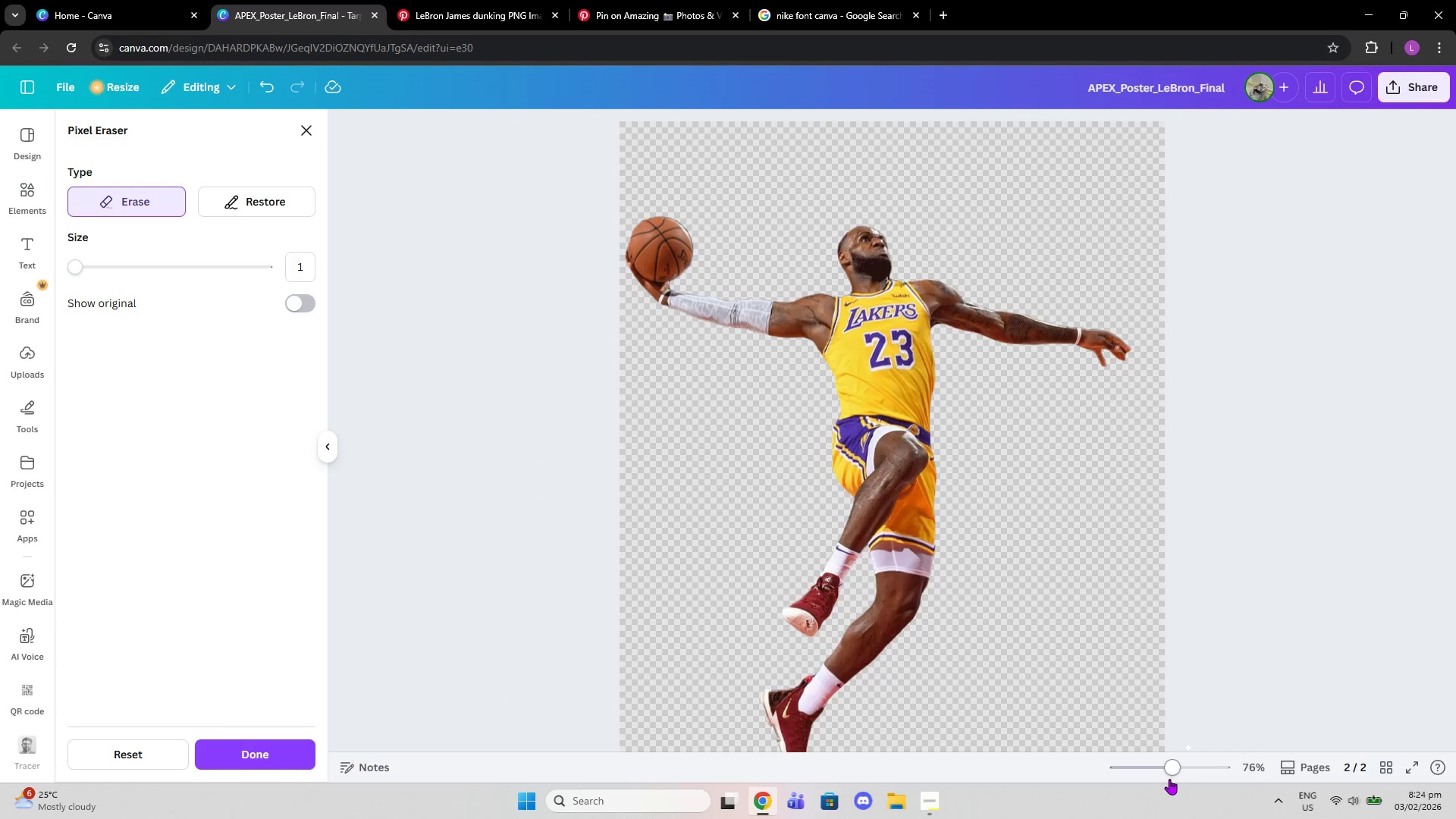 
left_click_drag(start_coordinate=[1167, 775], to_coordinate=[1235, 764])
 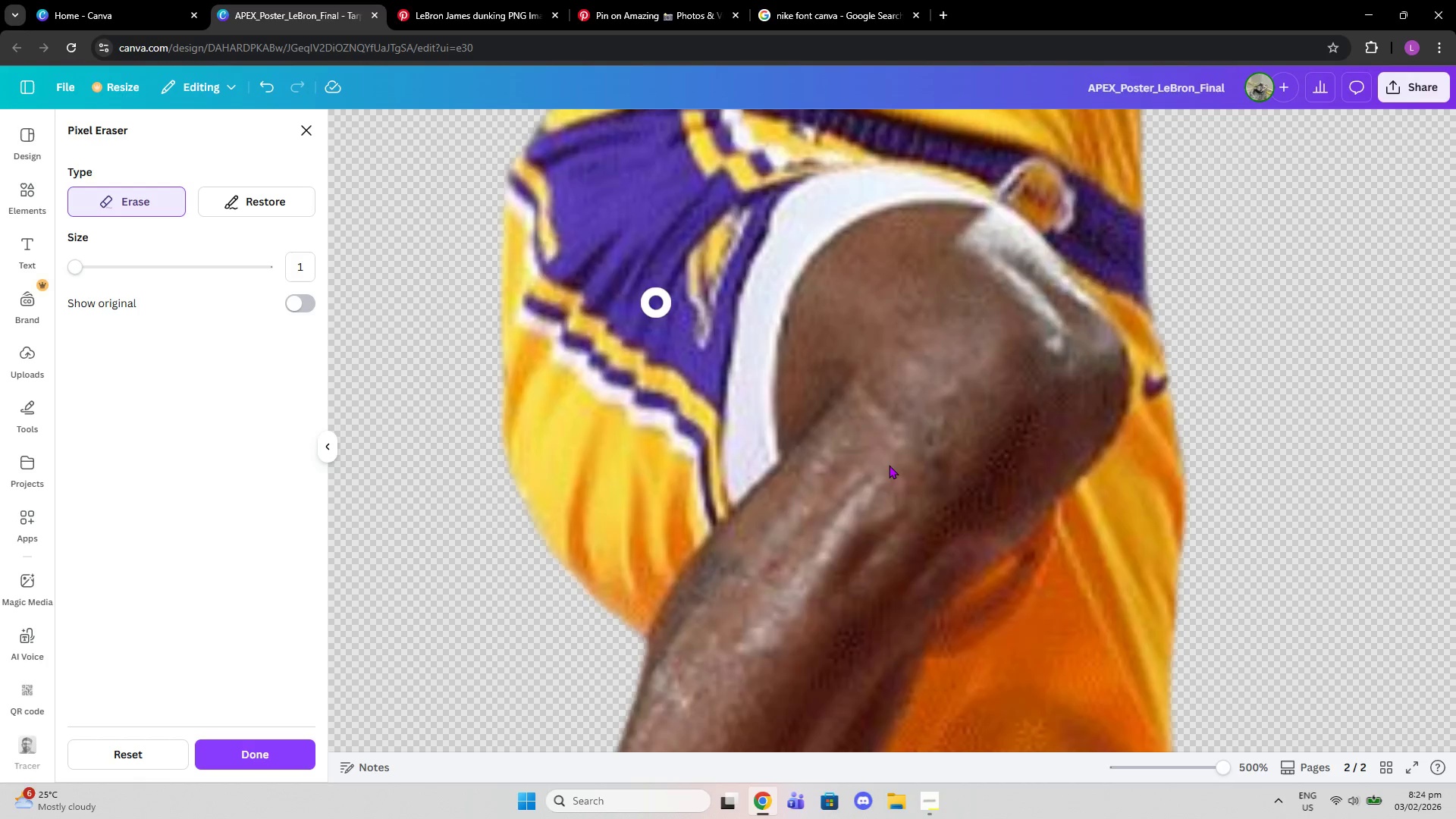 
scroll: coordinate [1097, 362], scroll_direction: up, amount: 13.0
 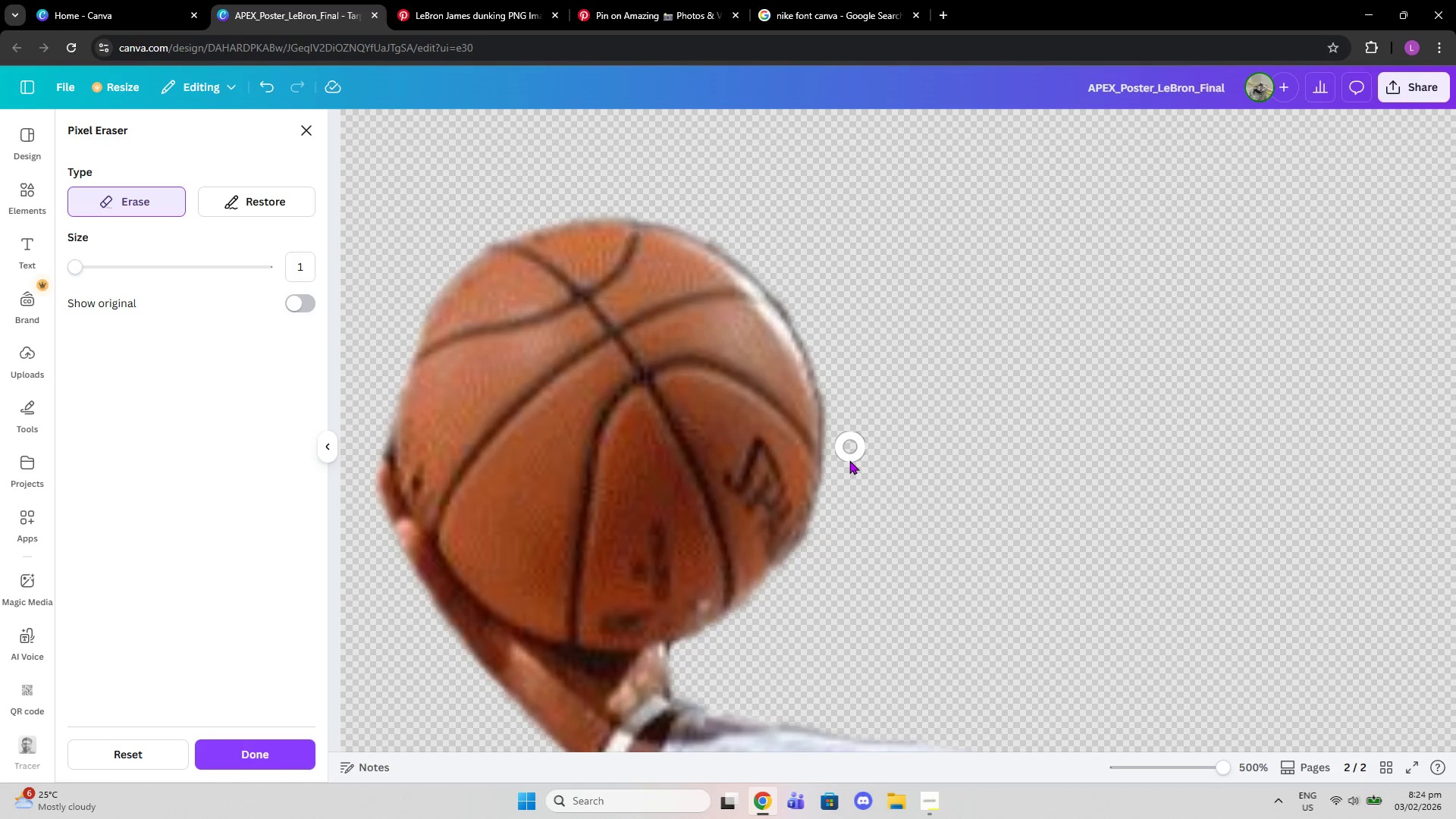 
left_click_drag(start_coordinate=[830, 542], to_coordinate=[823, 563])
 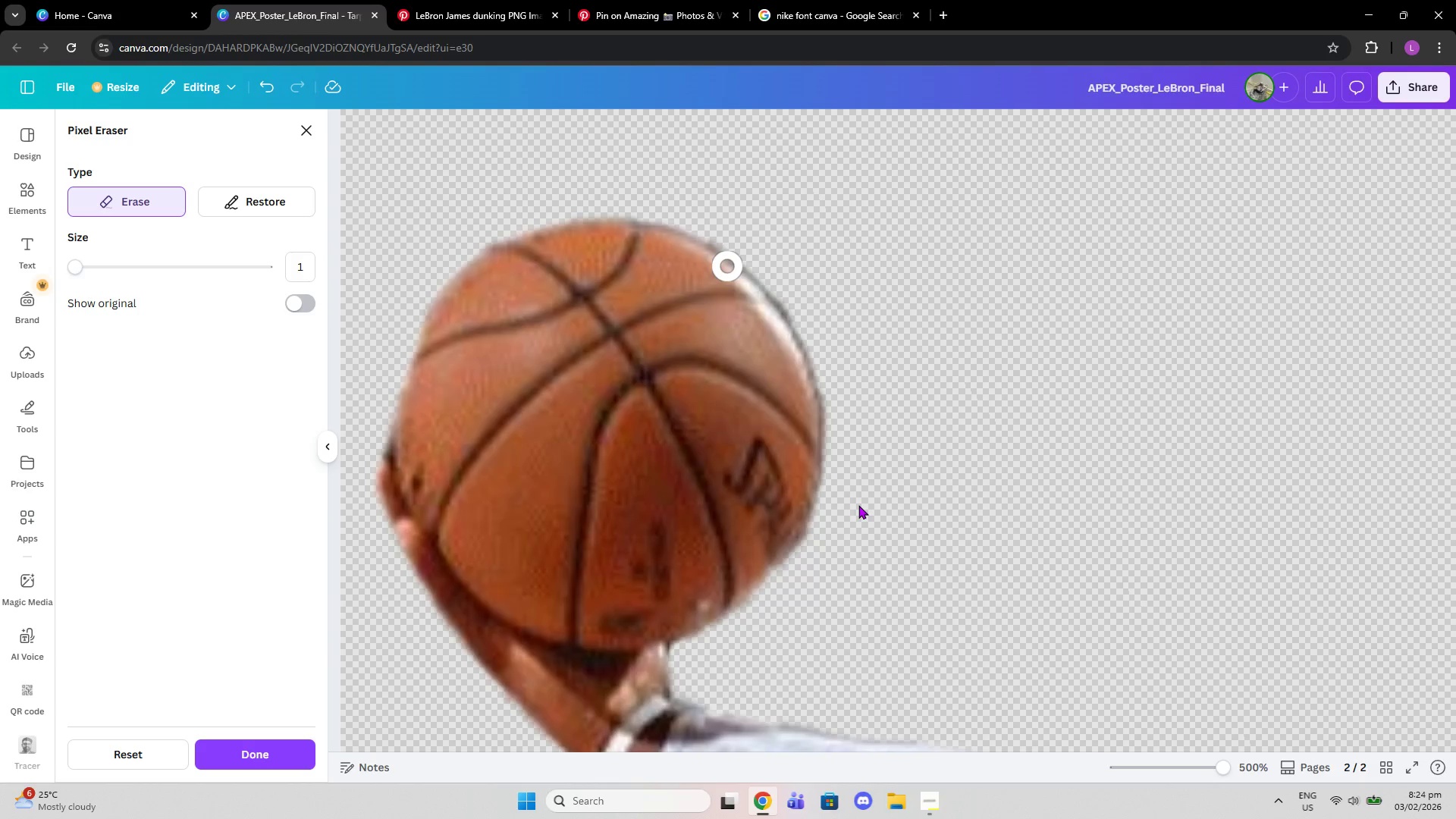 
left_click_drag(start_coordinate=[76, 264], to_coordinate=[86, 265])
 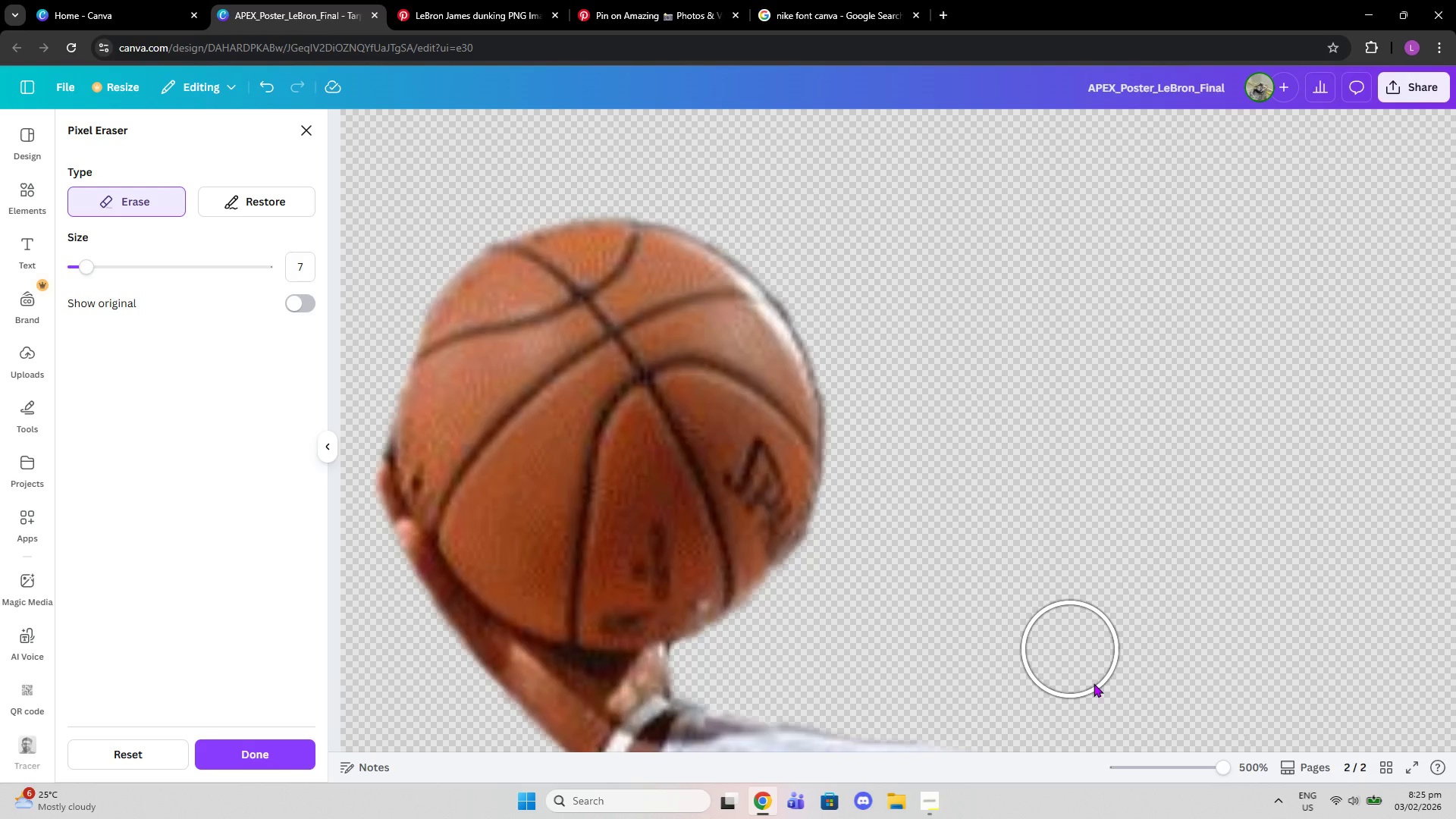 
wait(5.12)
 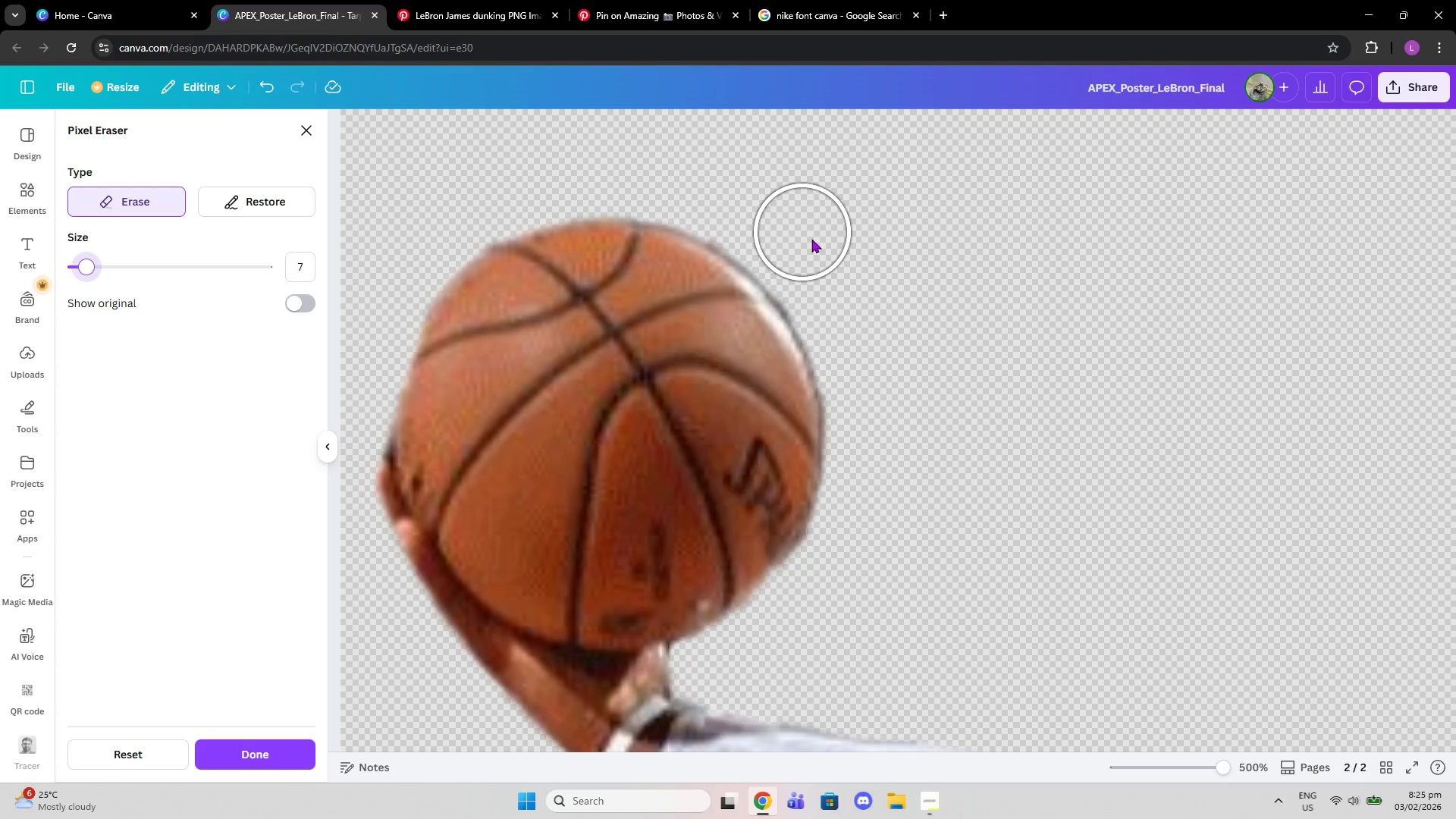 
left_click_drag(start_coordinate=[1181, 765], to_coordinate=[1169, 764])
 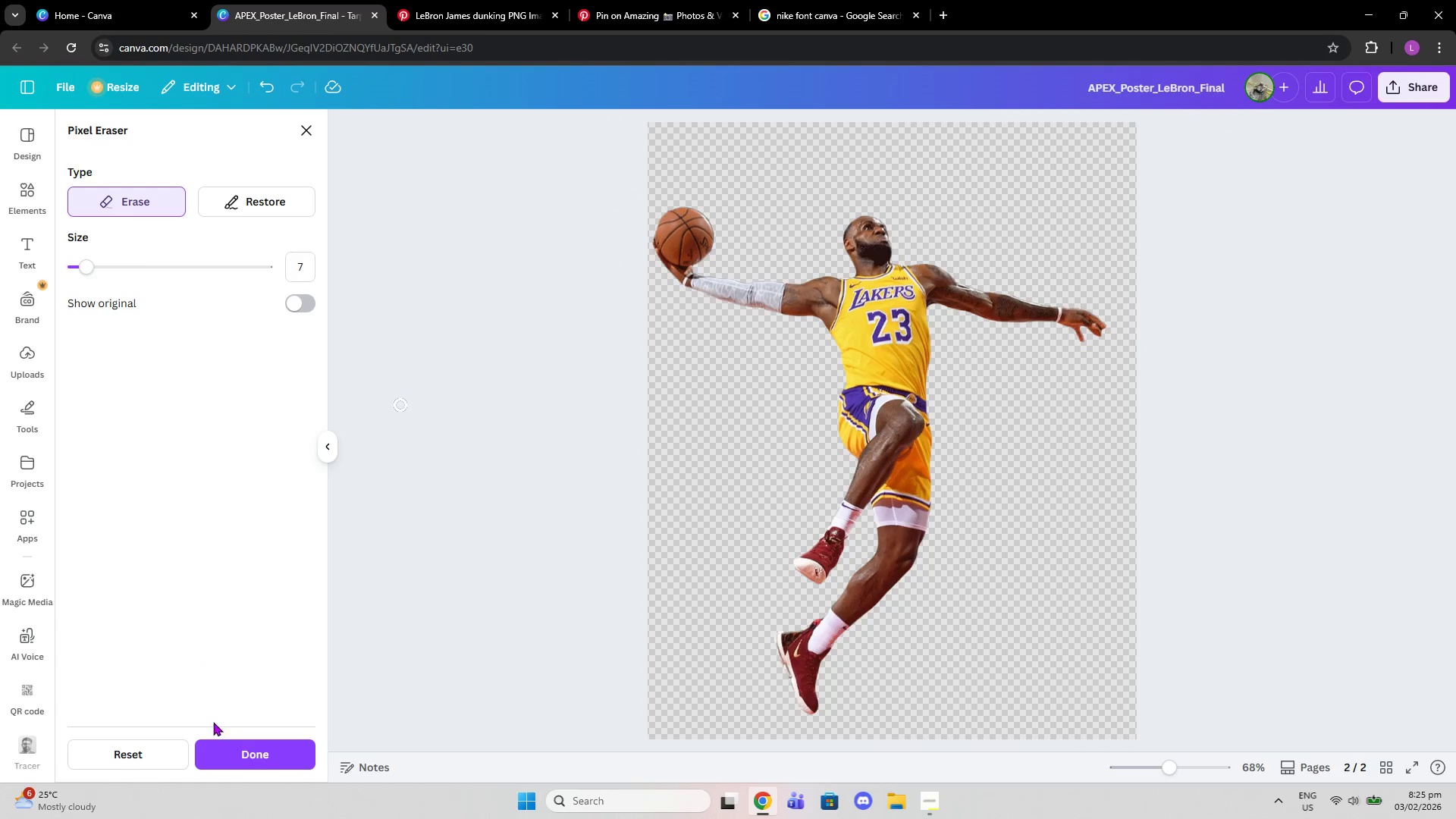 
left_click([248, 764])
 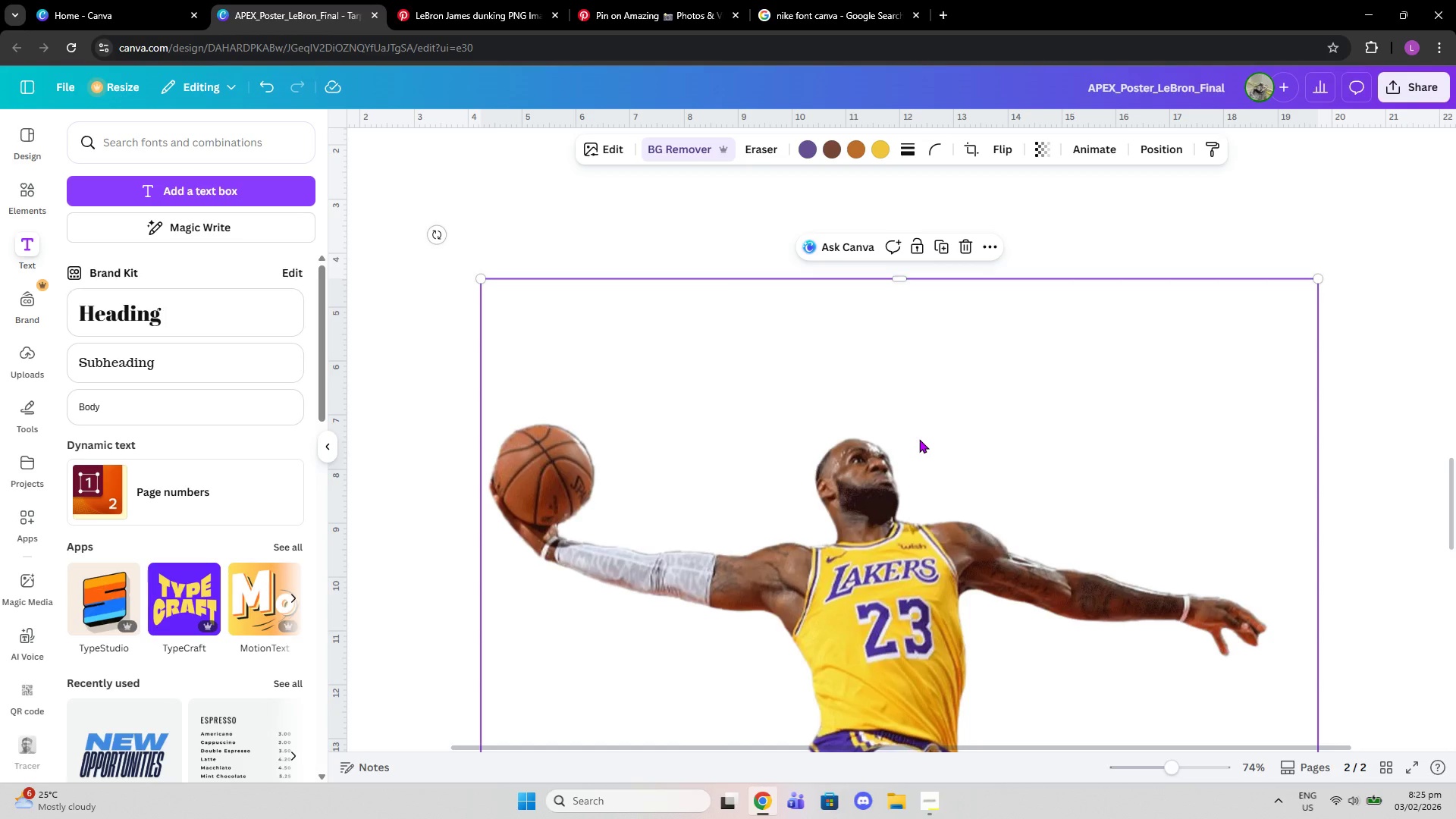 
scroll: coordinate [919, 439], scroll_direction: down, amount: 3.0
 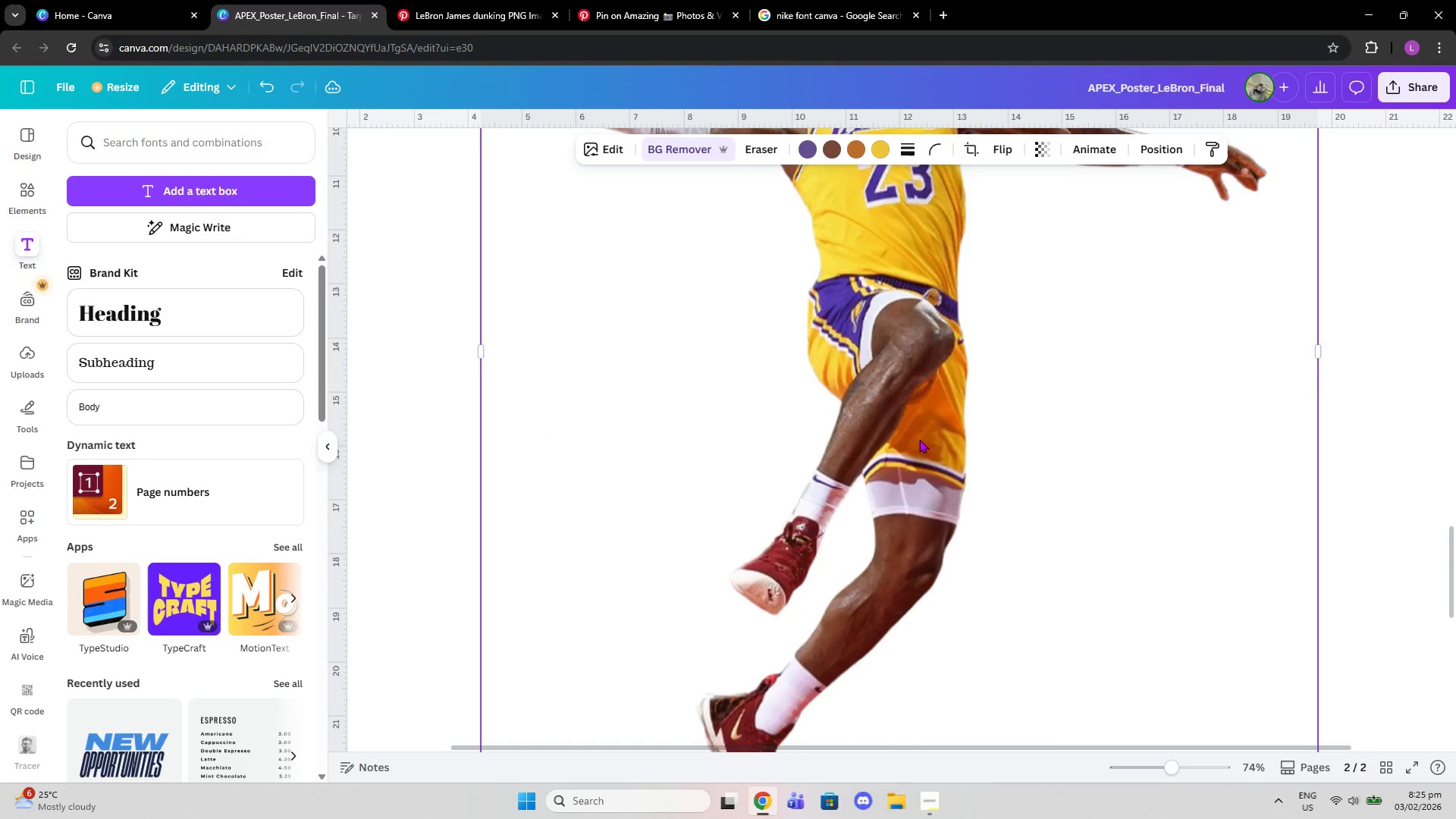 
left_click_drag(start_coordinate=[917, 437], to_coordinate=[870, 331])
 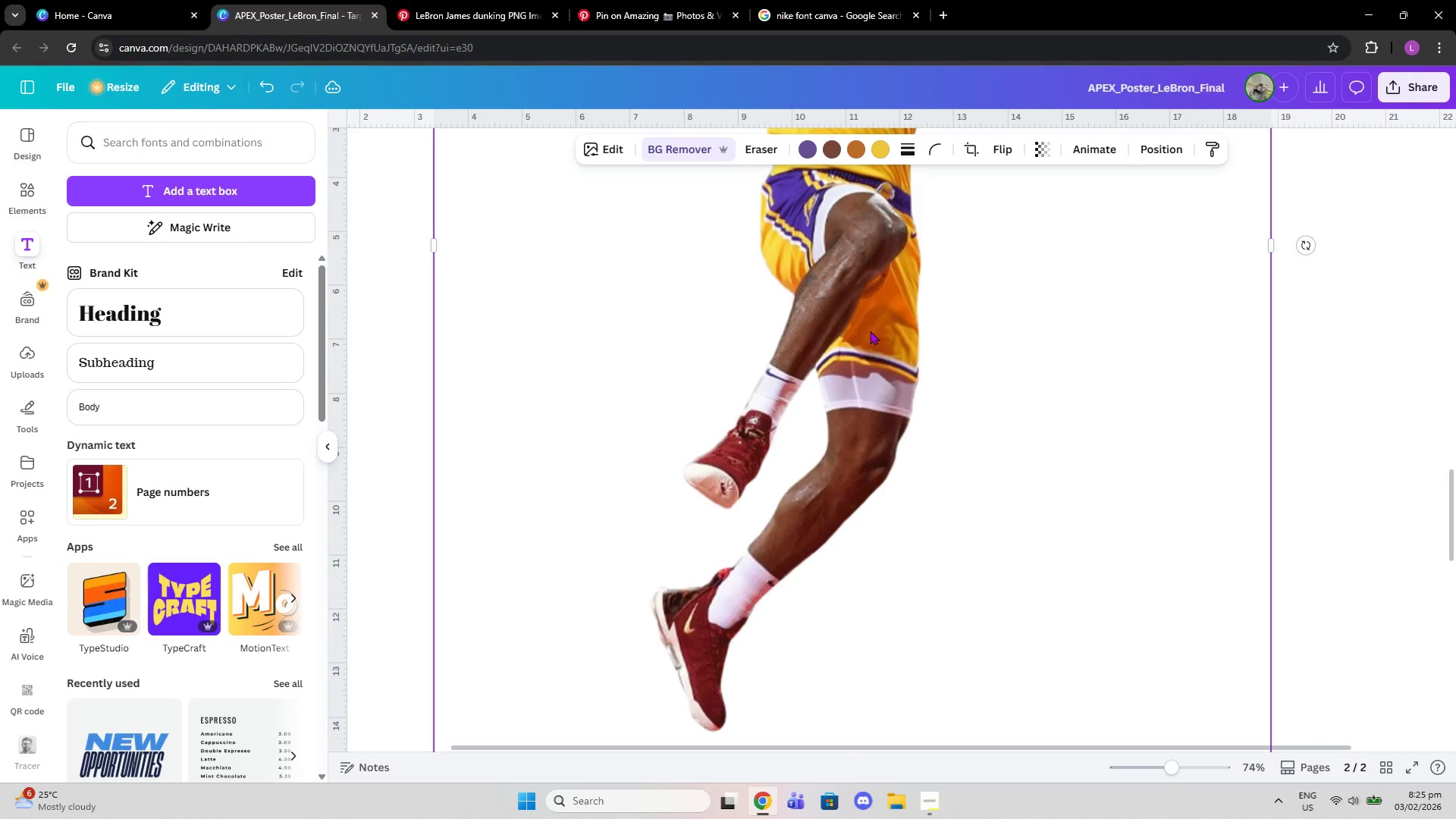 
scroll: coordinate [952, 370], scroll_direction: up, amount: 5.0
 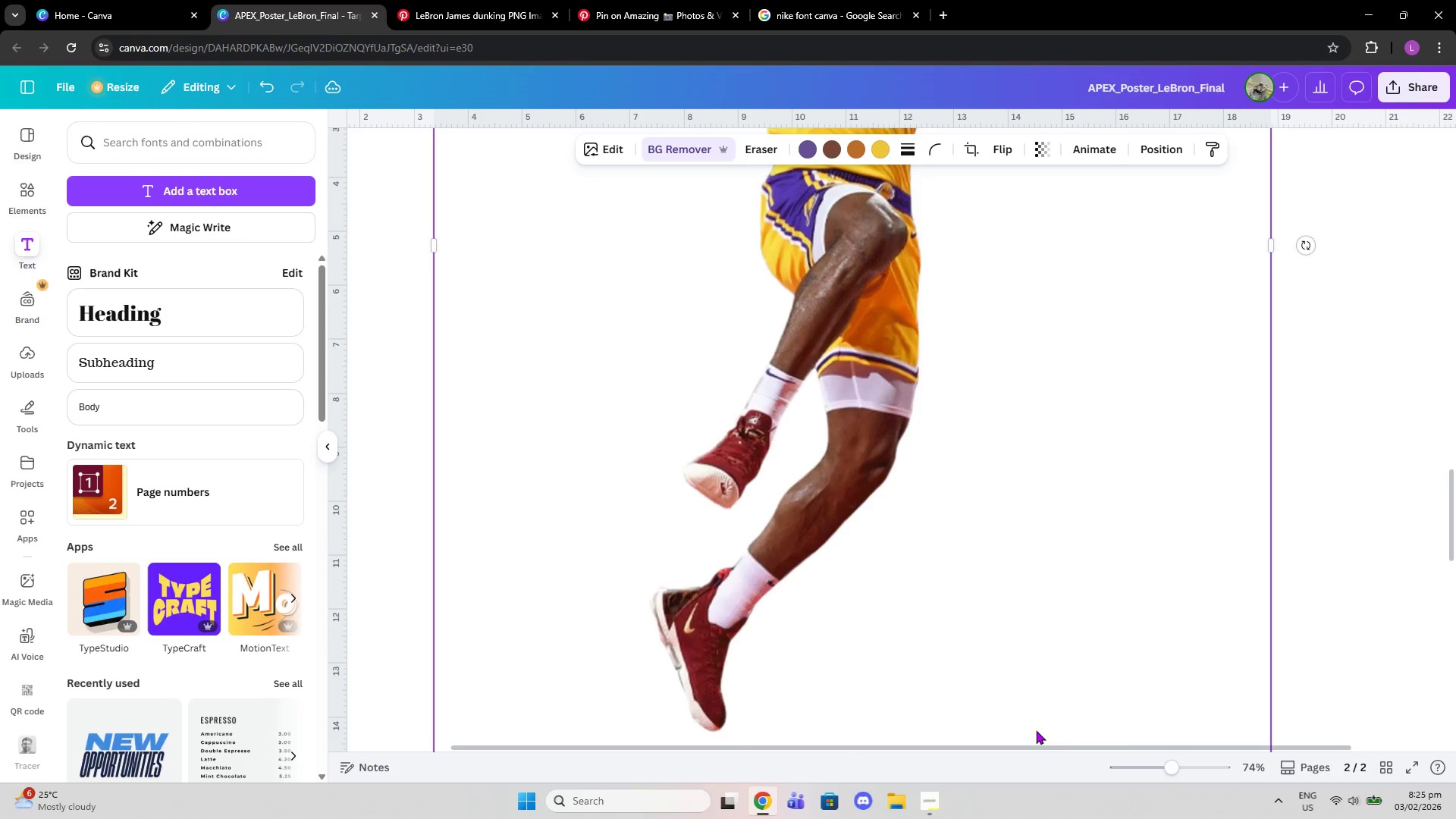 
left_click_drag(start_coordinate=[1153, 767], to_coordinate=[1138, 764])
 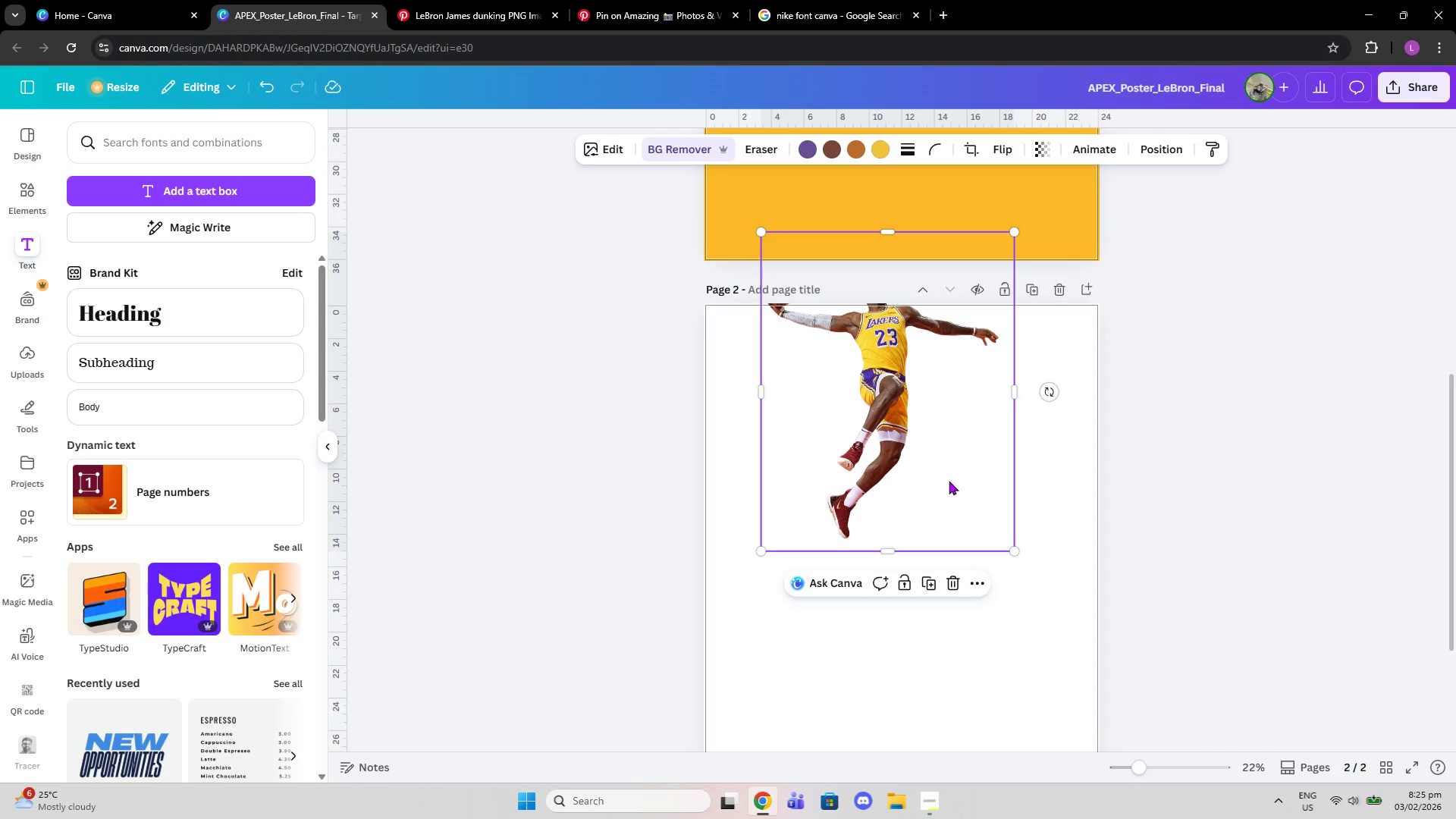 
left_click_drag(start_coordinate=[949, 481], to_coordinate=[967, 351])
 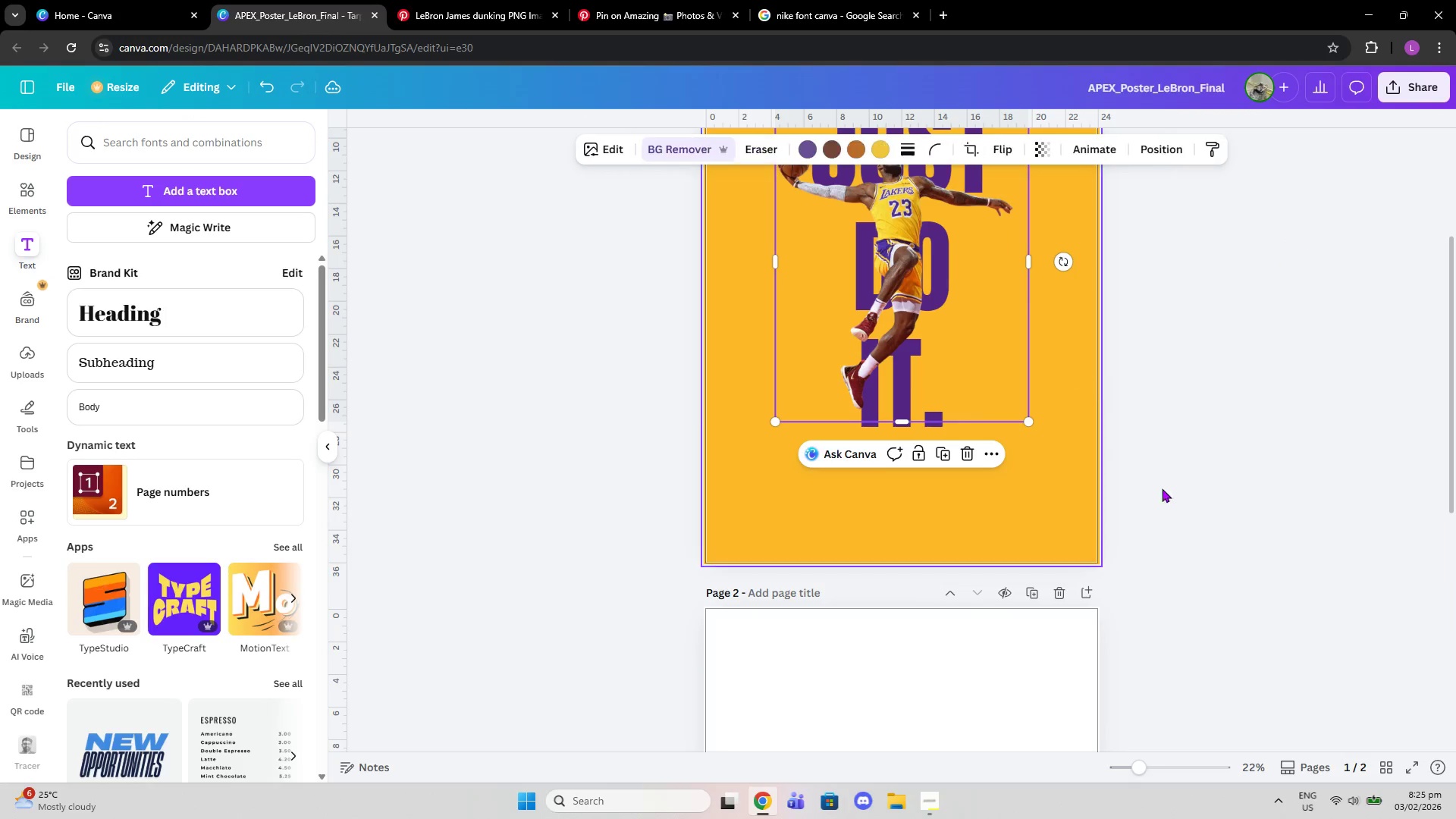 
scroll: coordinate [947, 307], scroll_direction: up, amount: 4.0
 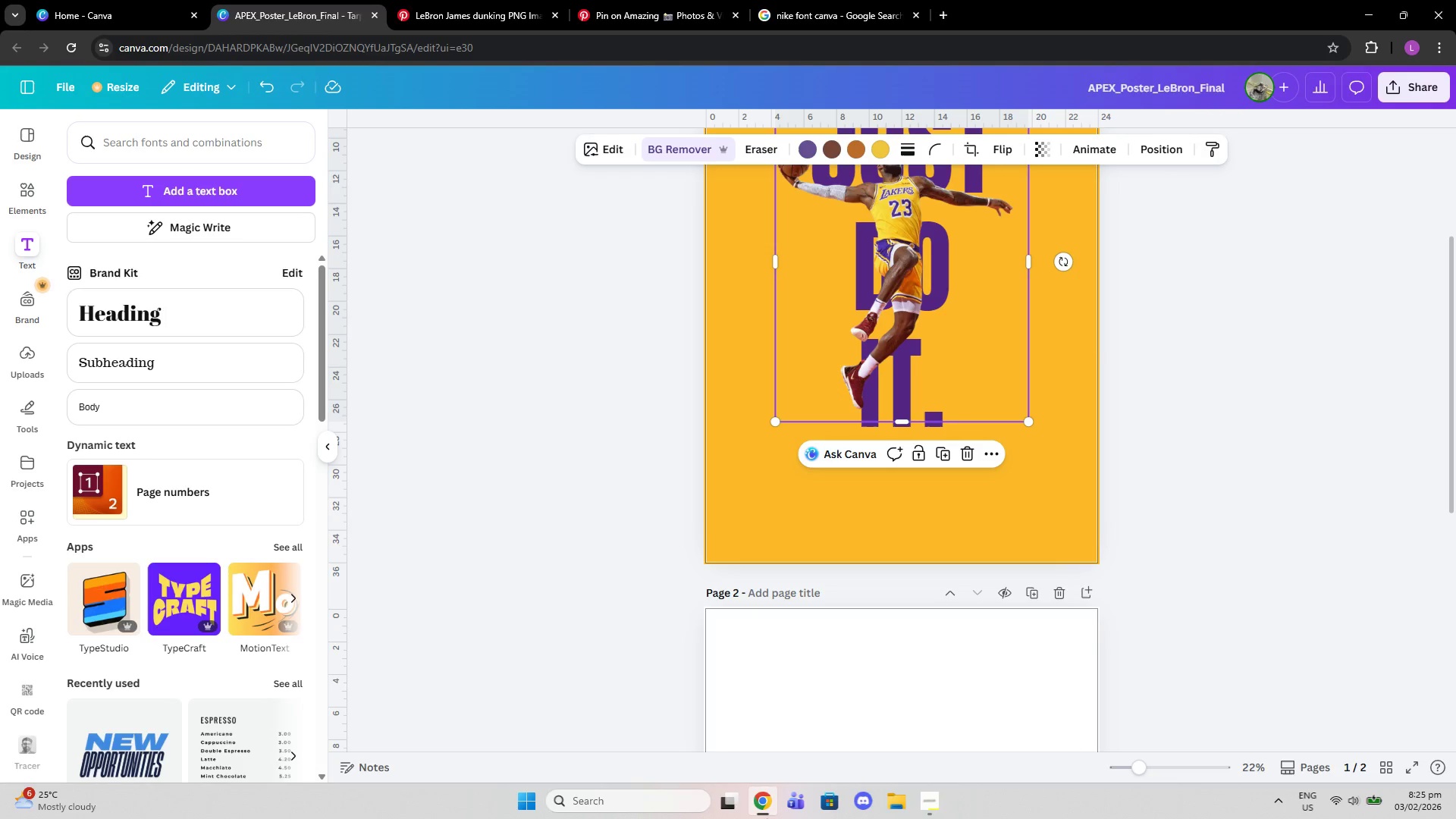 
left_click([919, 800])